 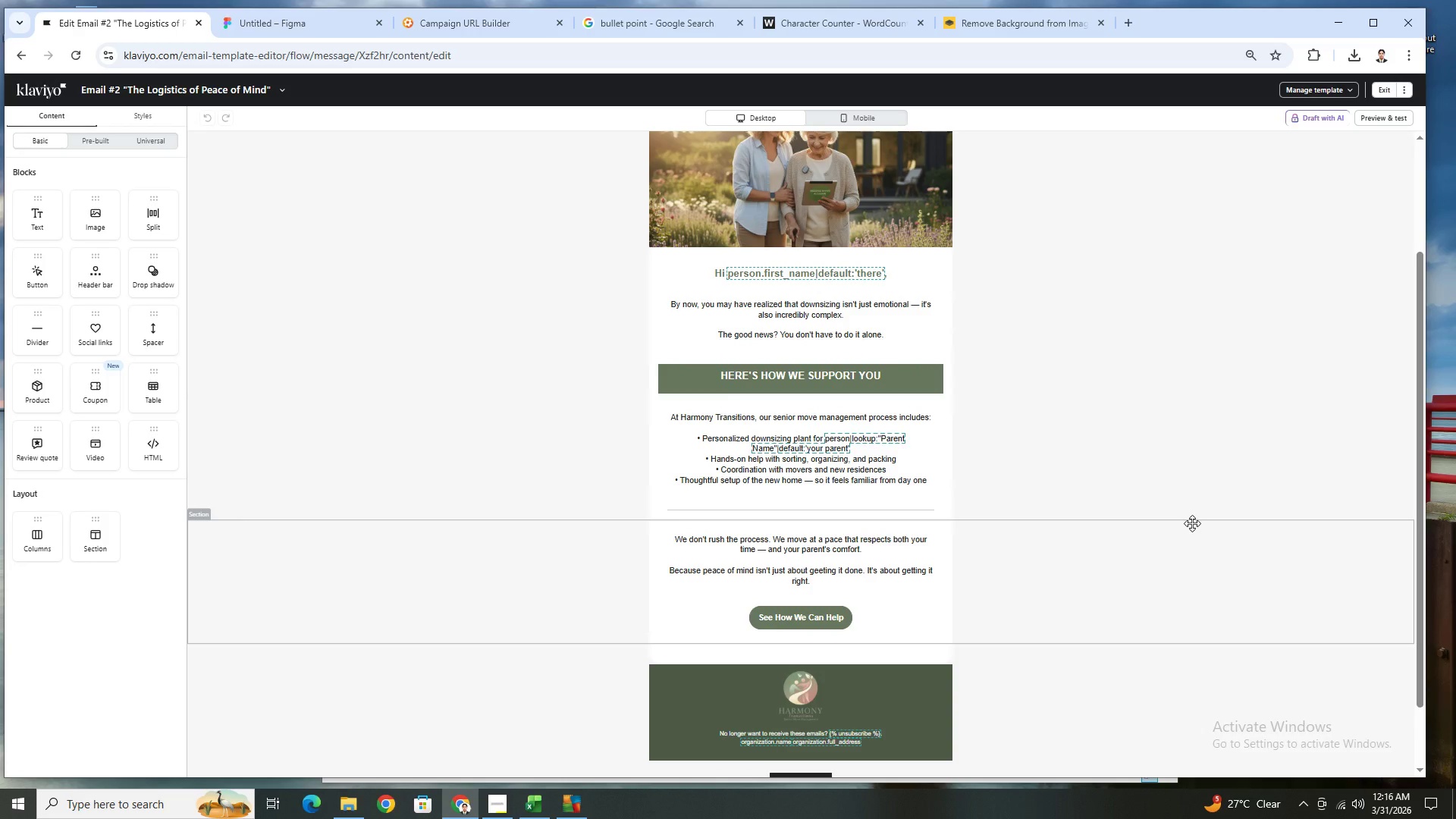 
left_click([145, 134])
 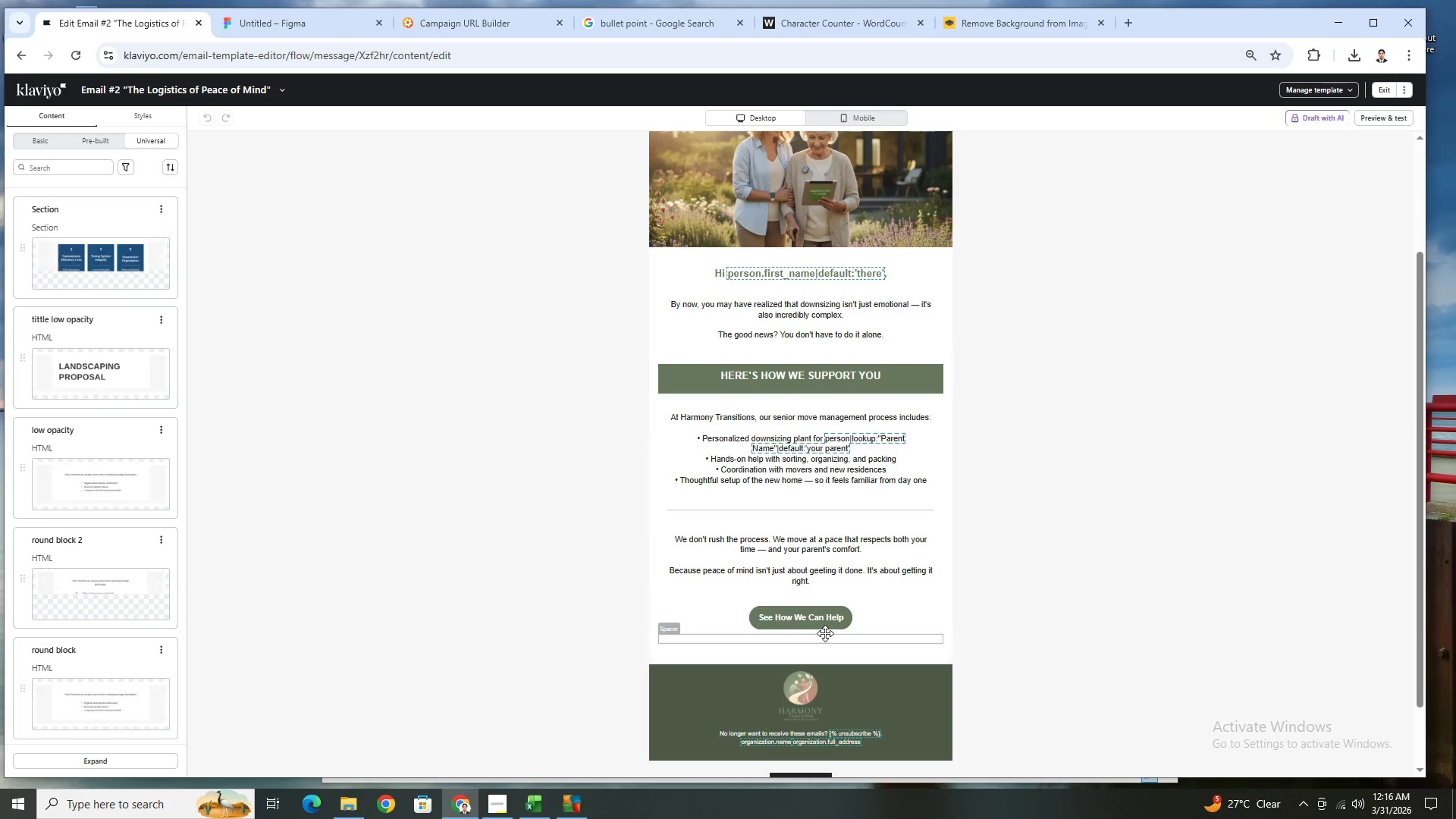 
double_click([826, 613])
 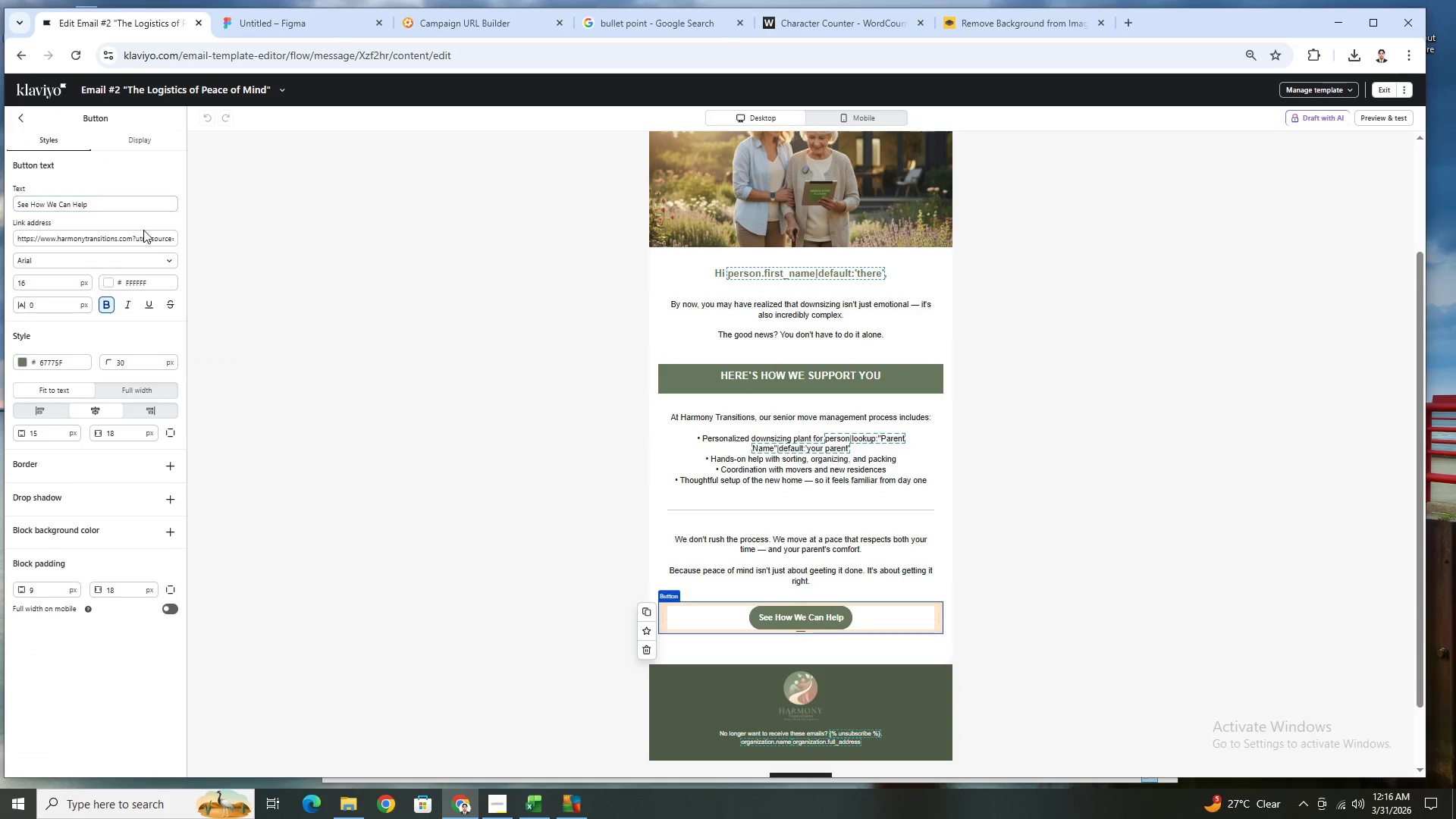 
left_click_drag(start_coordinate=[146, 235], to_coordinate=[182, 236])
 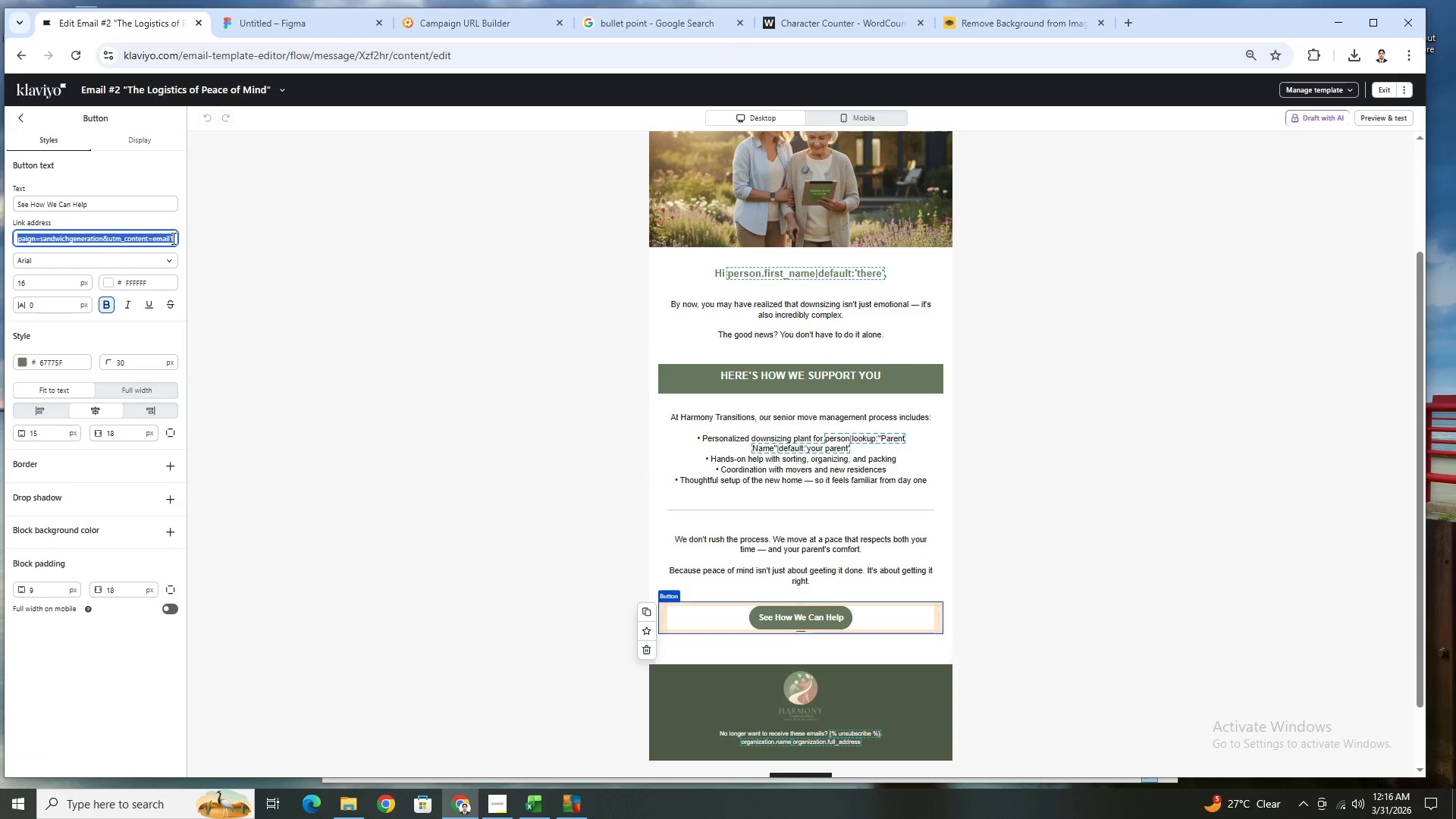 
left_click([172, 238])
 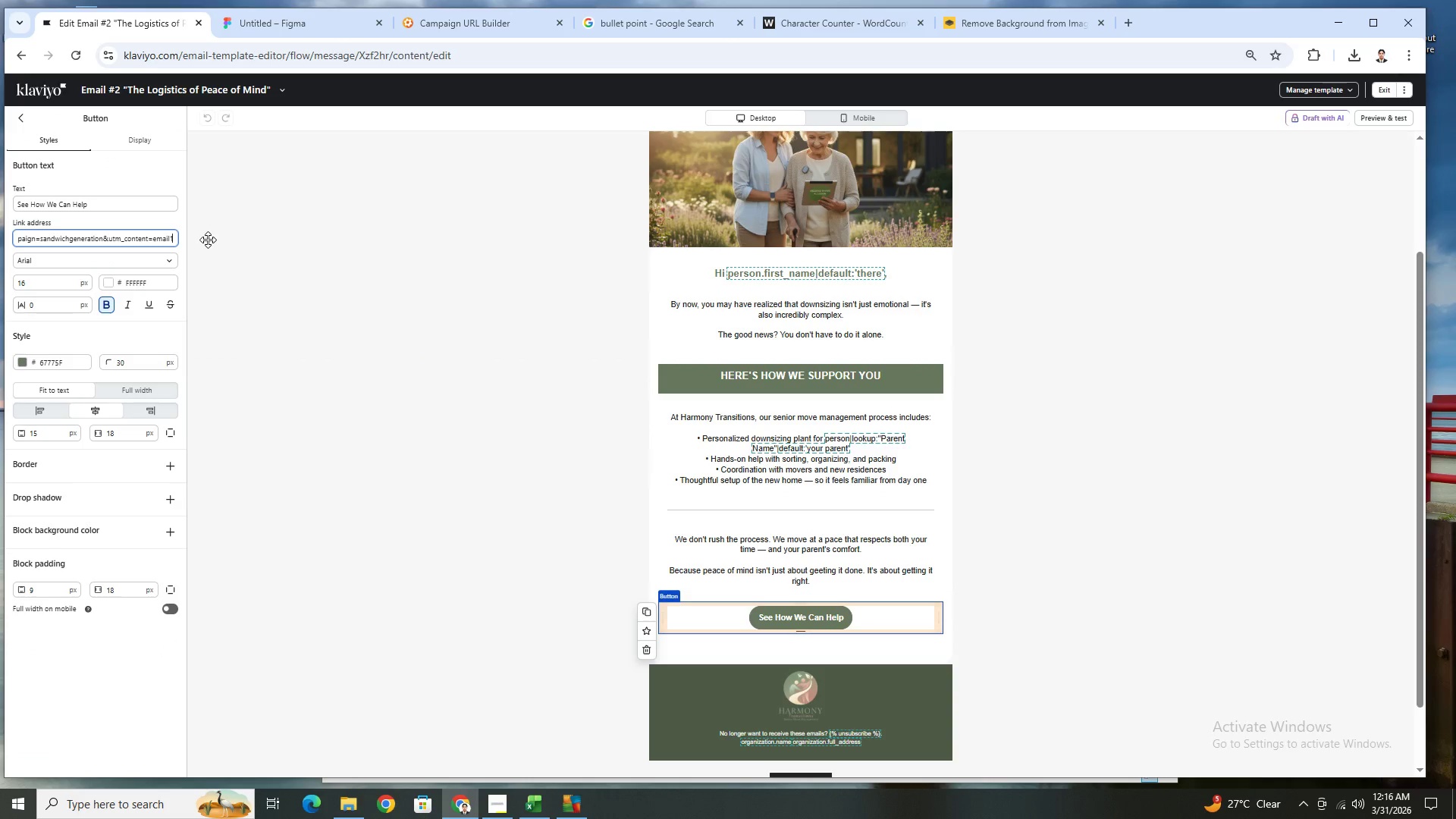 
key(Backspace)
 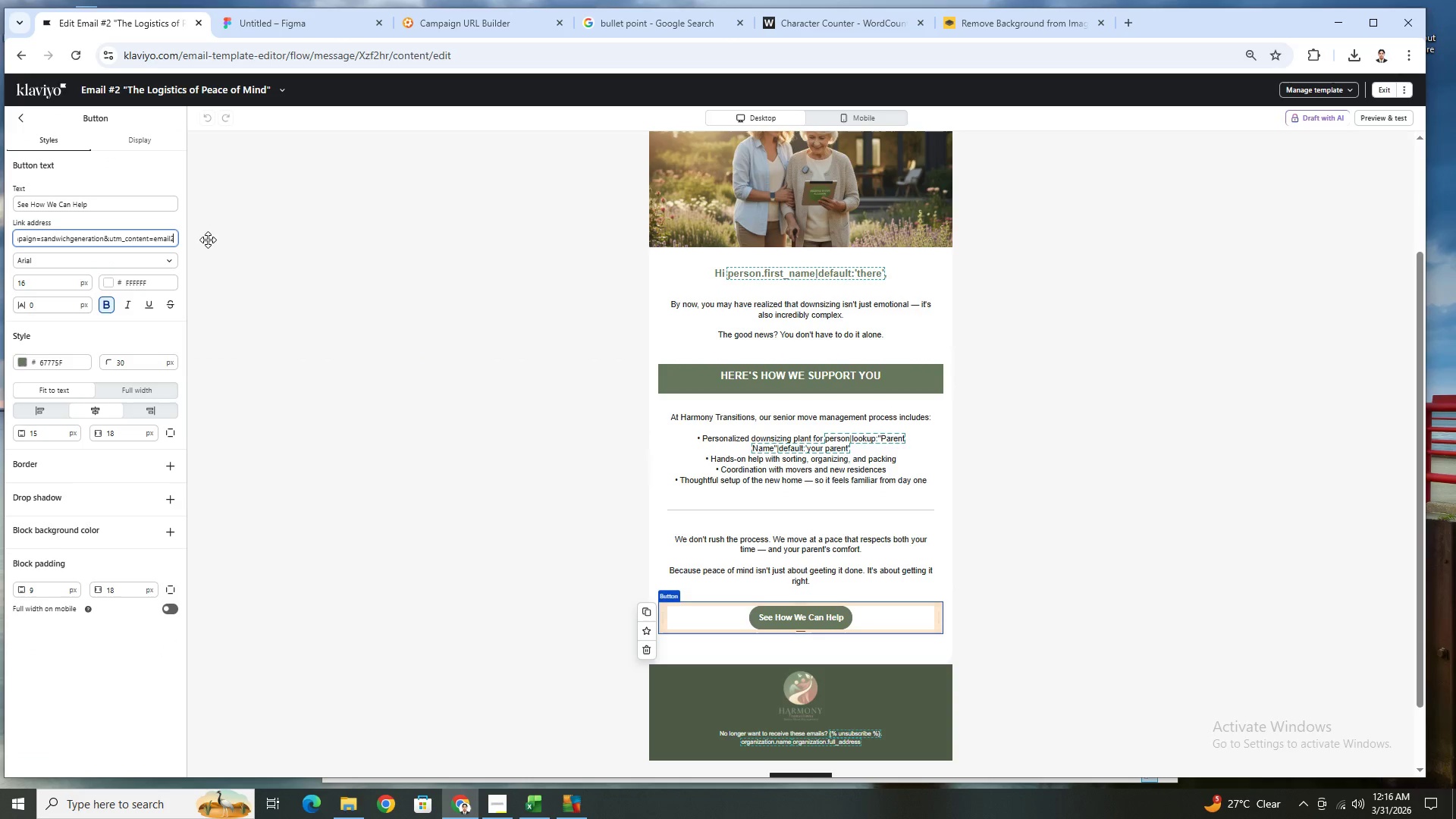 
key(2)
 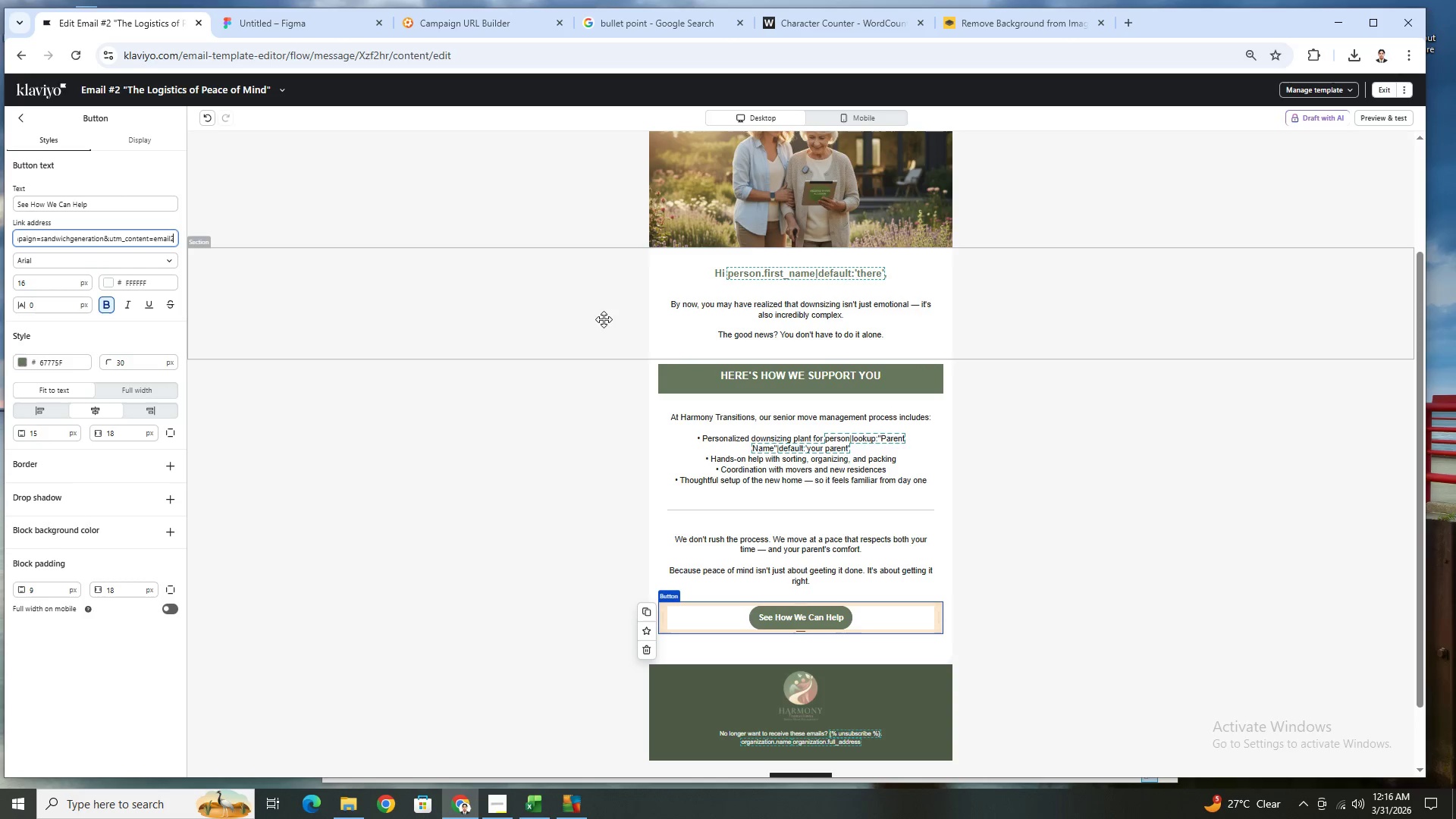 
wait(6.05)
 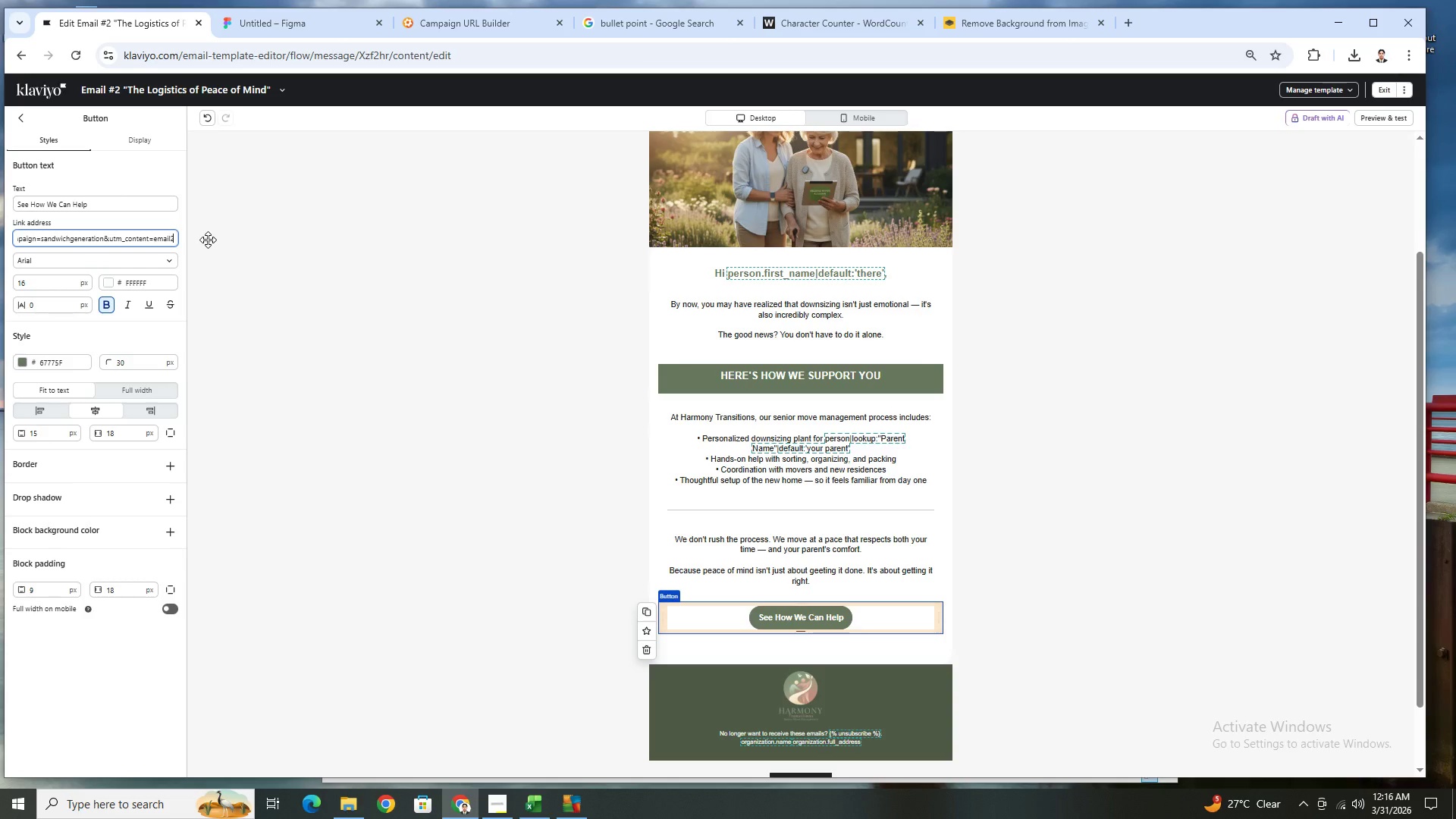 
left_click([1181, 610])
 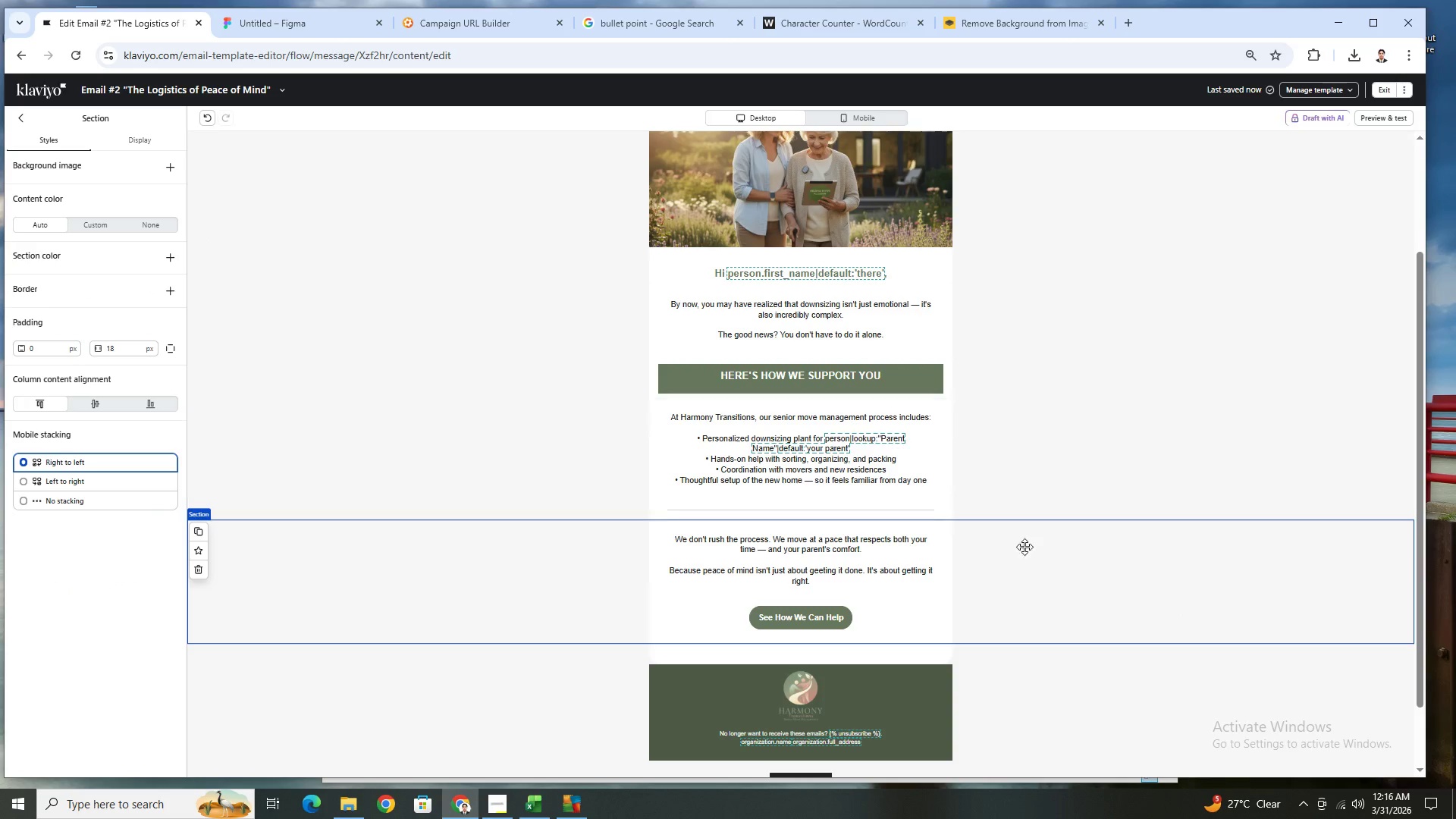 
left_click([792, 617])
 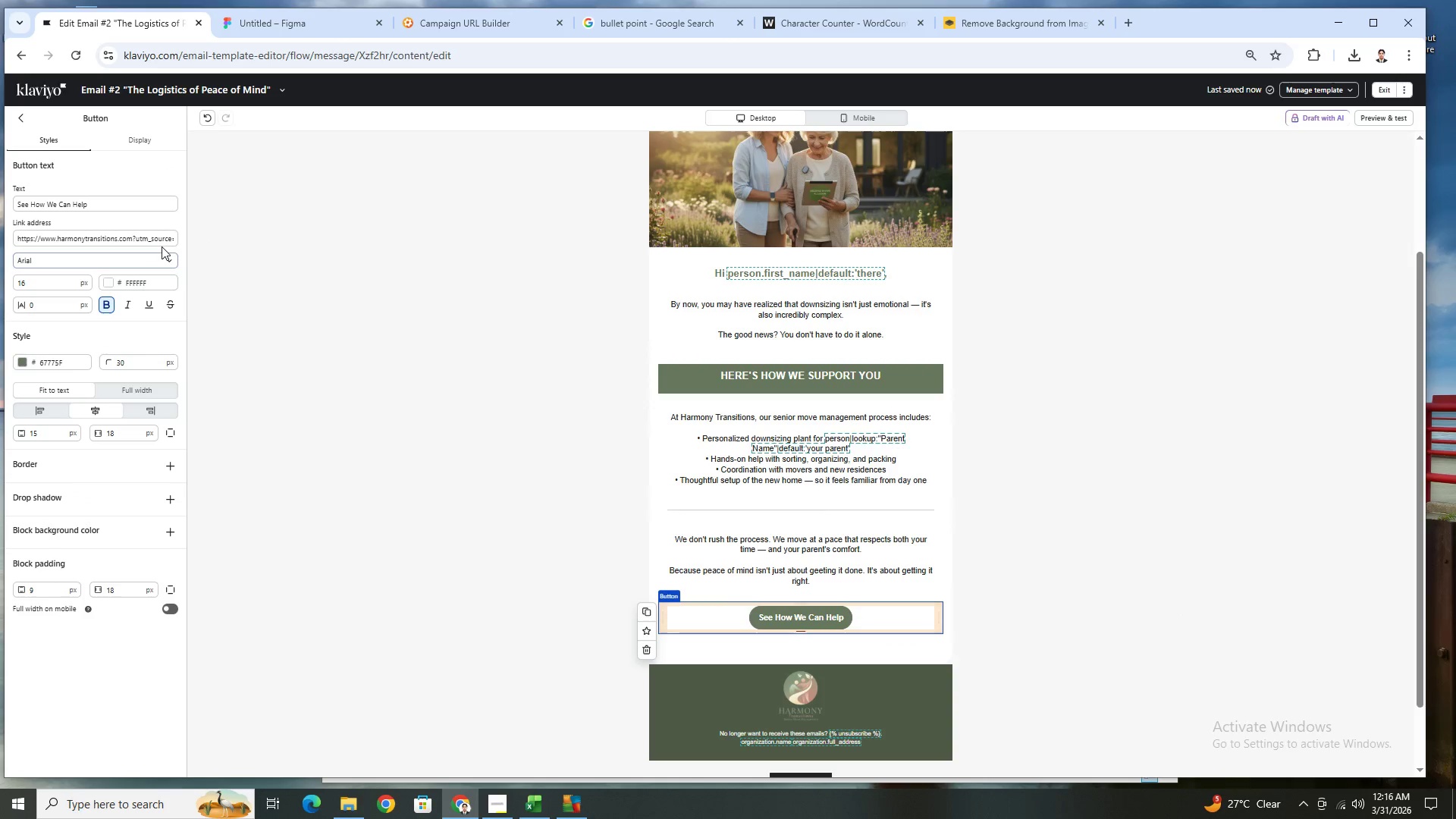 
left_click_drag(start_coordinate=[162, 240], to_coordinate=[171, 240])
 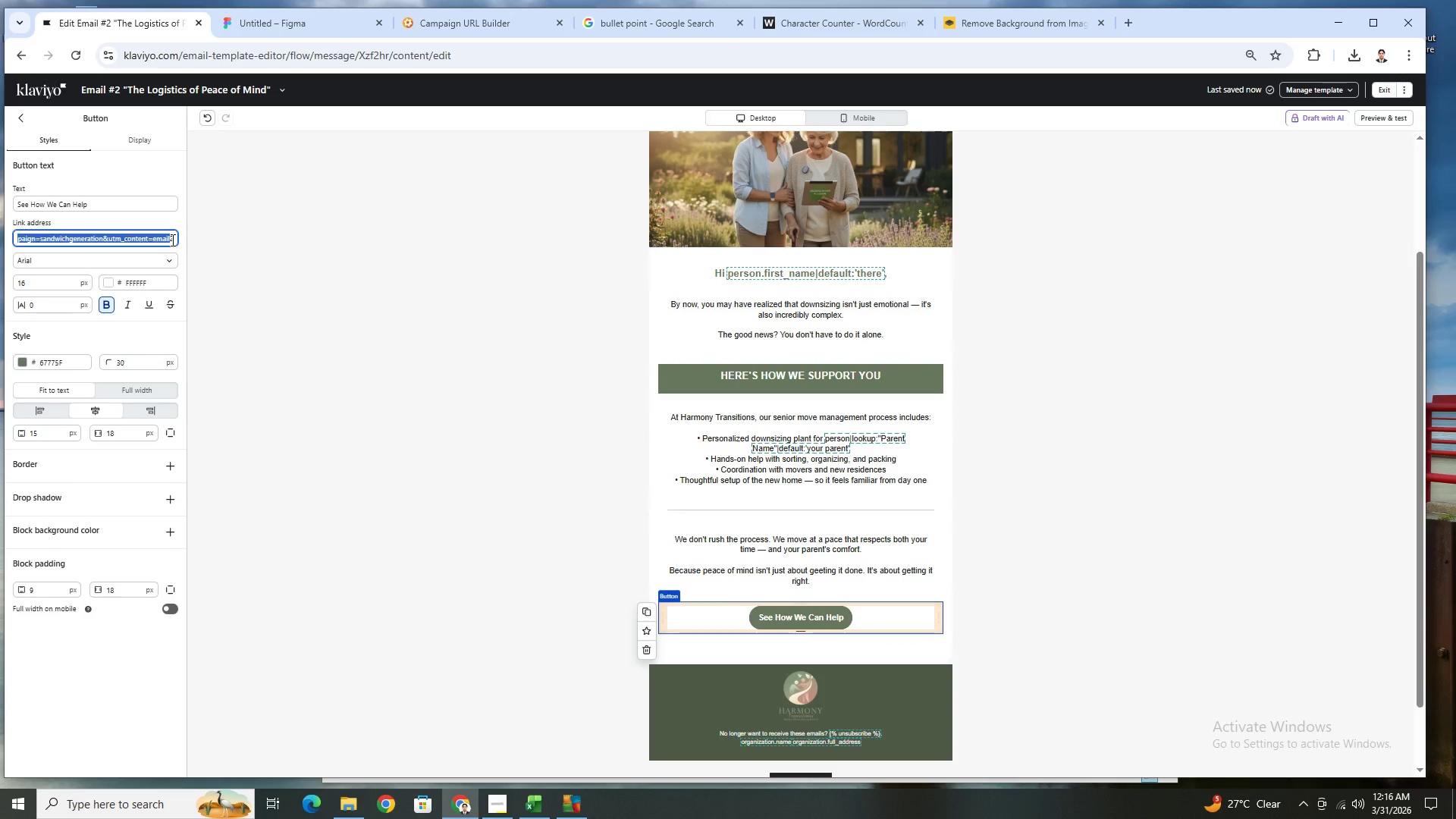 
left_click([171, 240])
 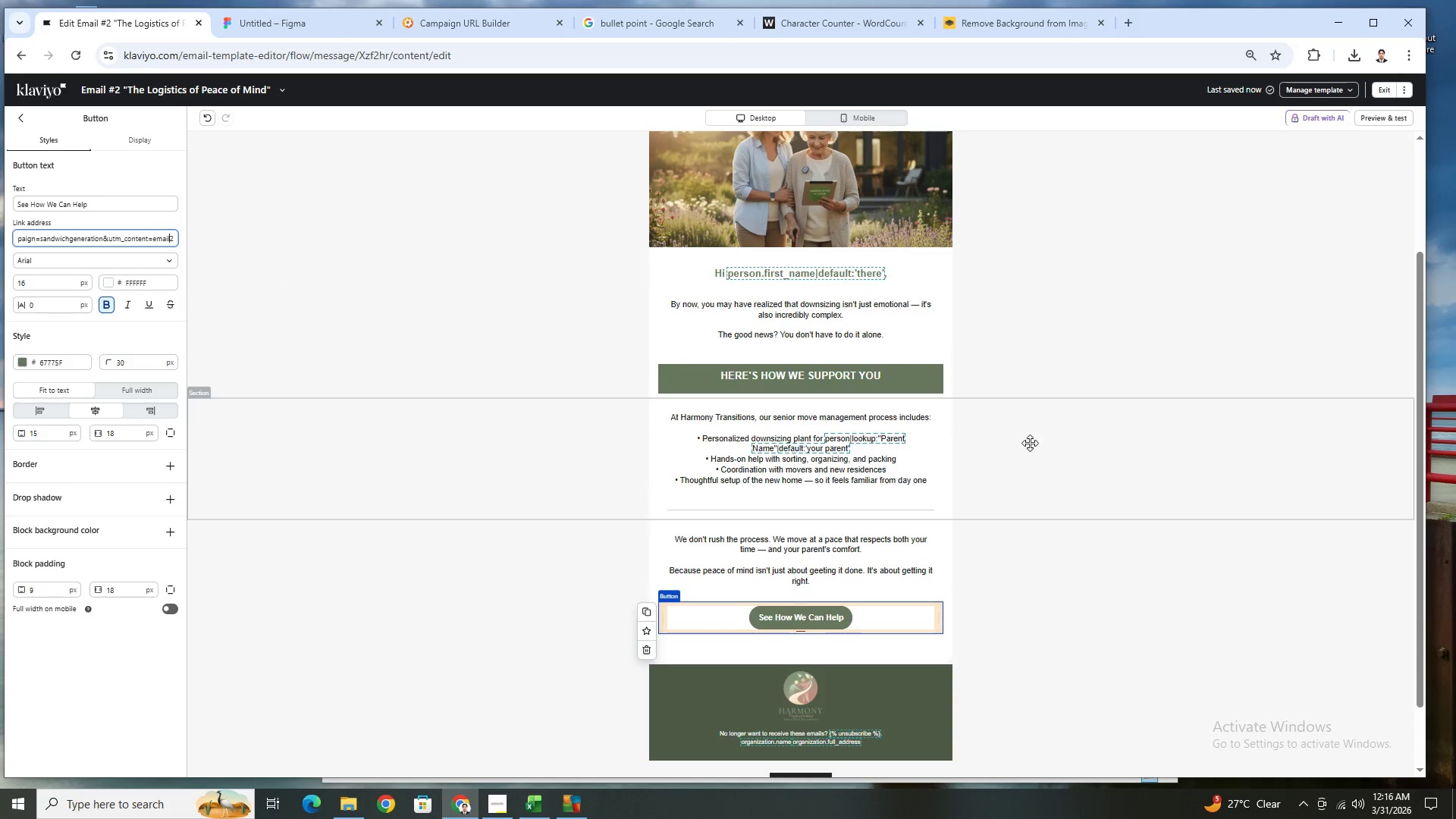 
wait(5.89)
 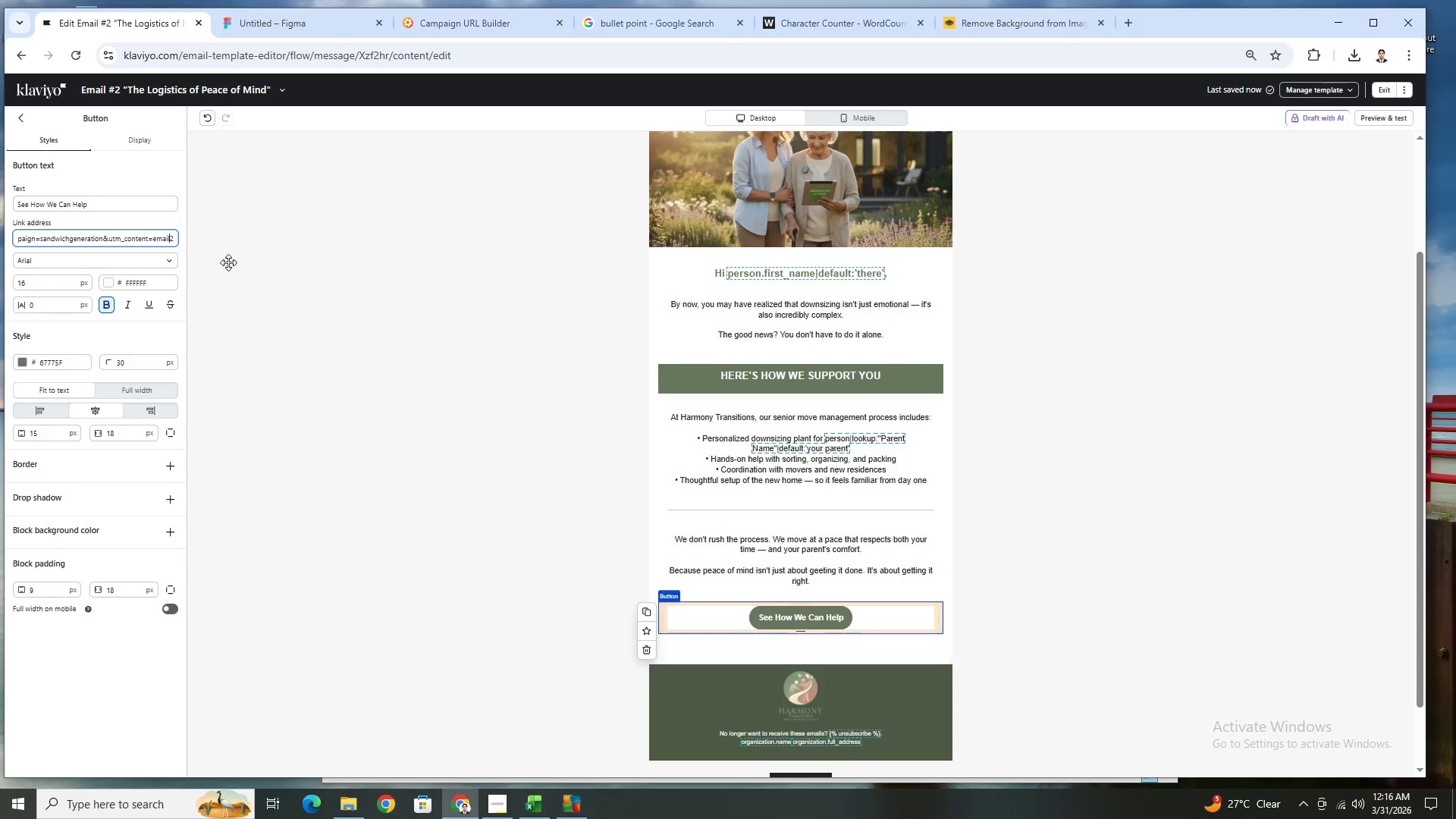 
left_click([1090, 599])
 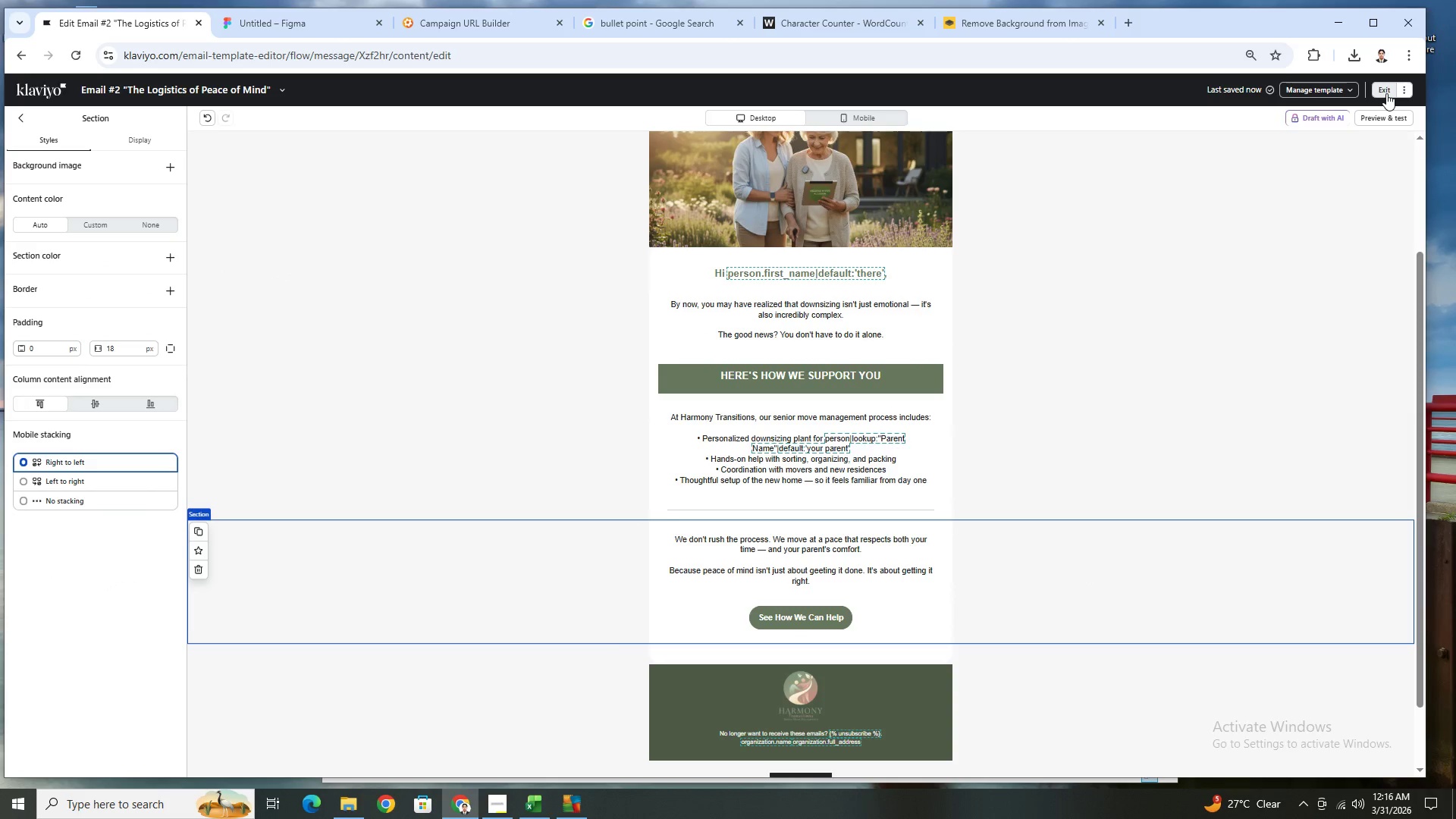 
left_click([1386, 93])
 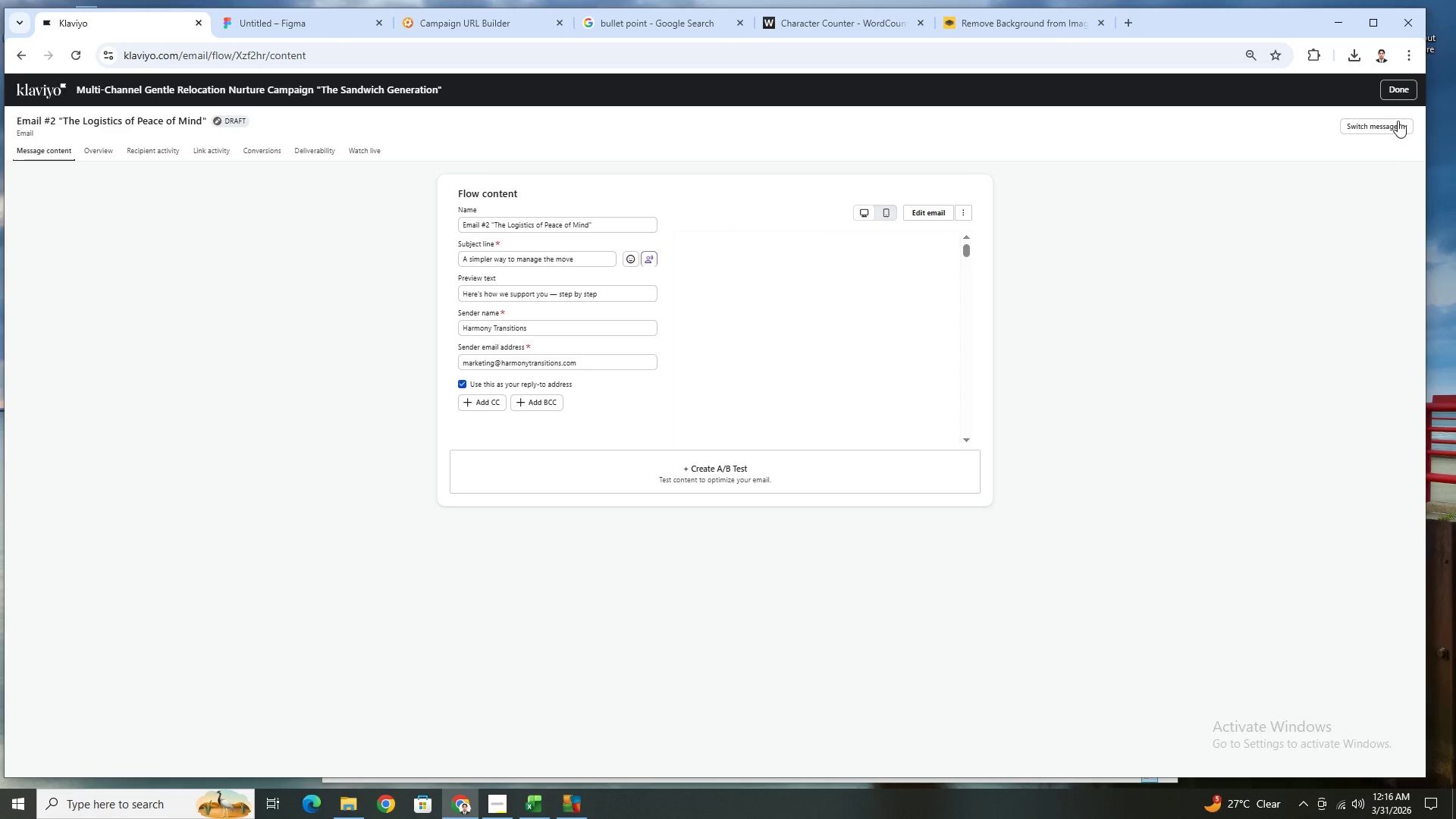 
left_click([1395, 93])
 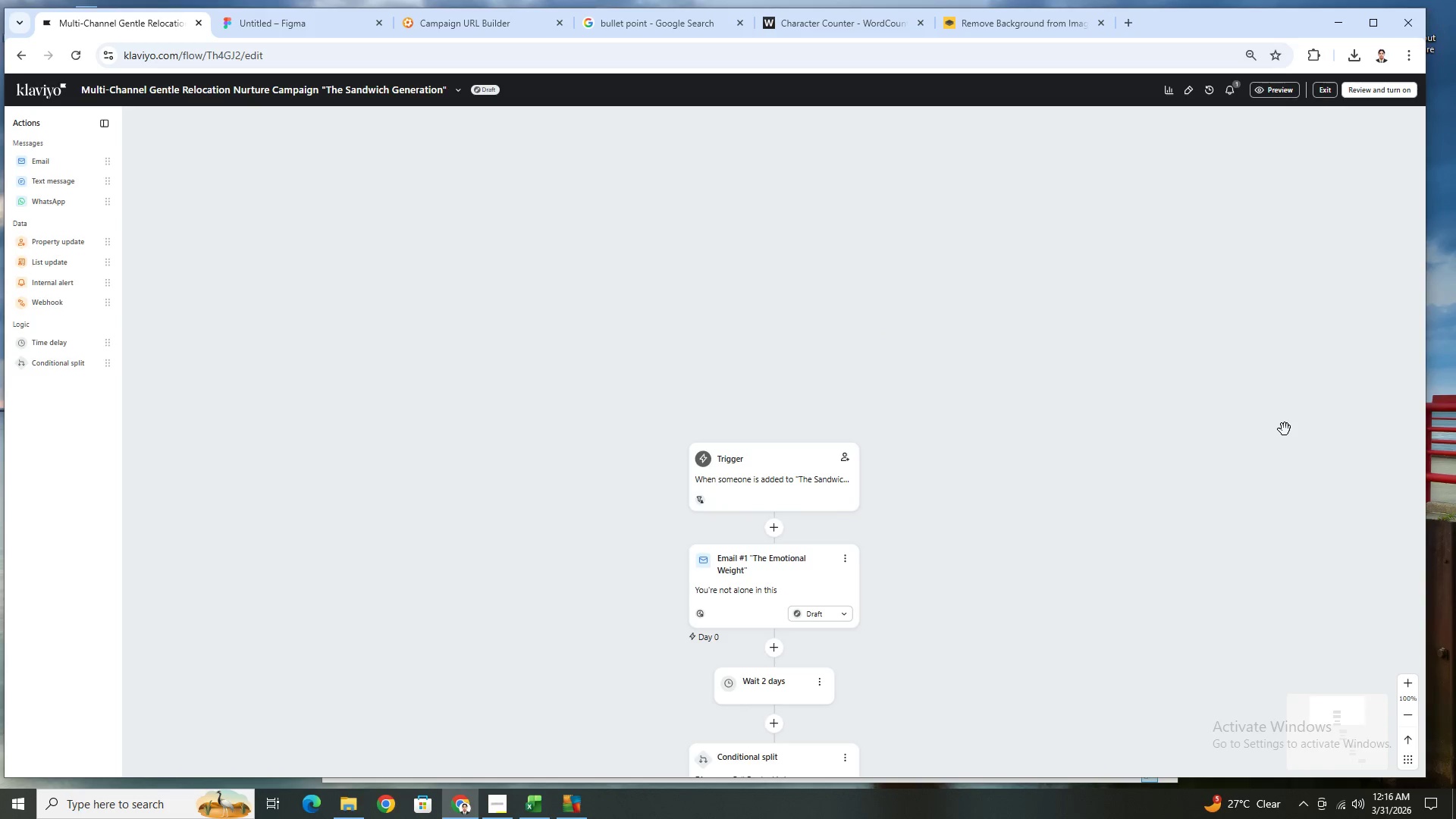 
scroll: coordinate [1285, 429], scroll_direction: down, amount: 2.0
 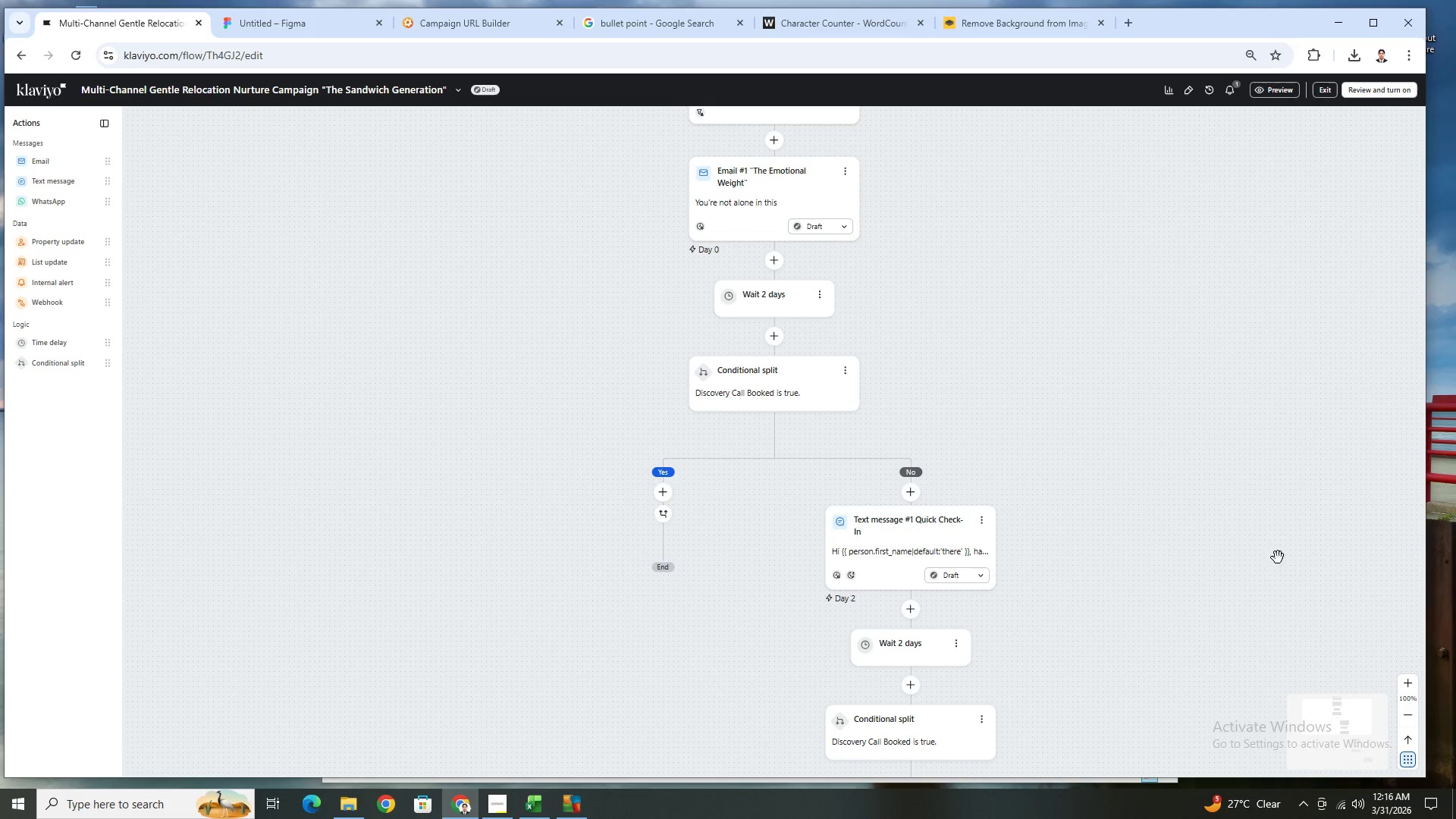 
left_click_drag(start_coordinate=[1276, 566], to_coordinate=[1160, 460])
 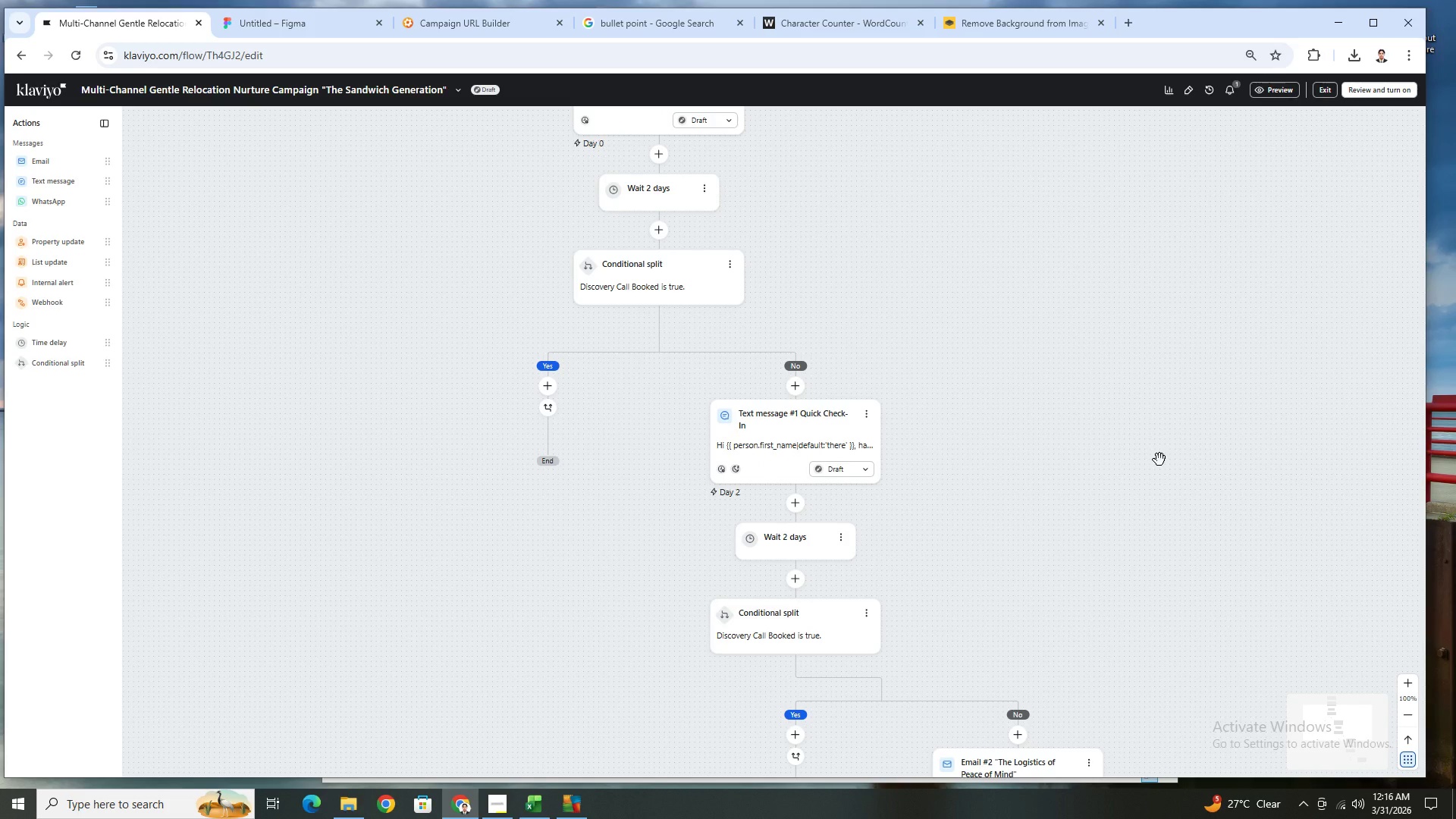 
scroll: coordinate [1159, 460], scroll_direction: down, amount: 1.0
 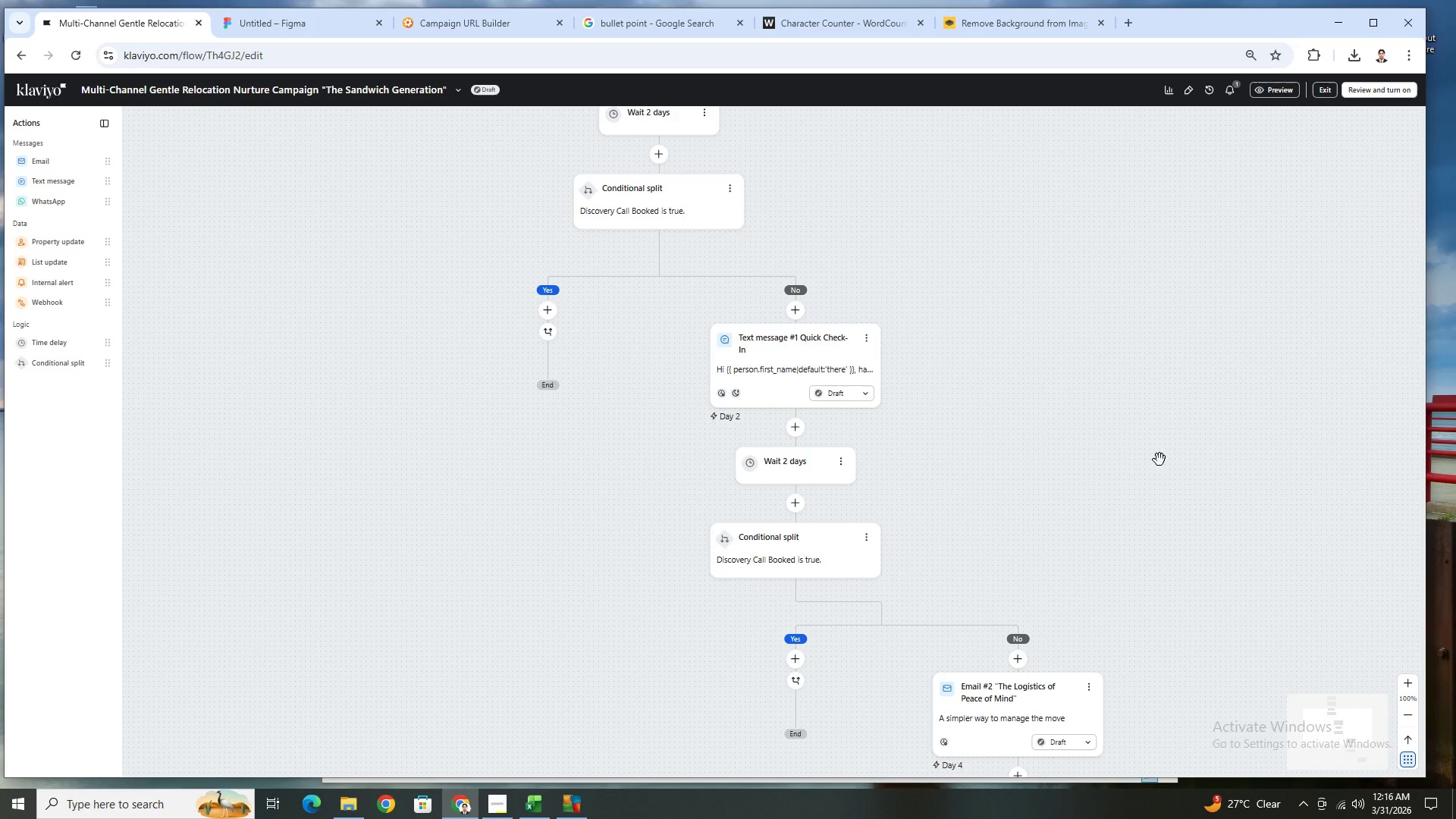 
wait(6.52)
 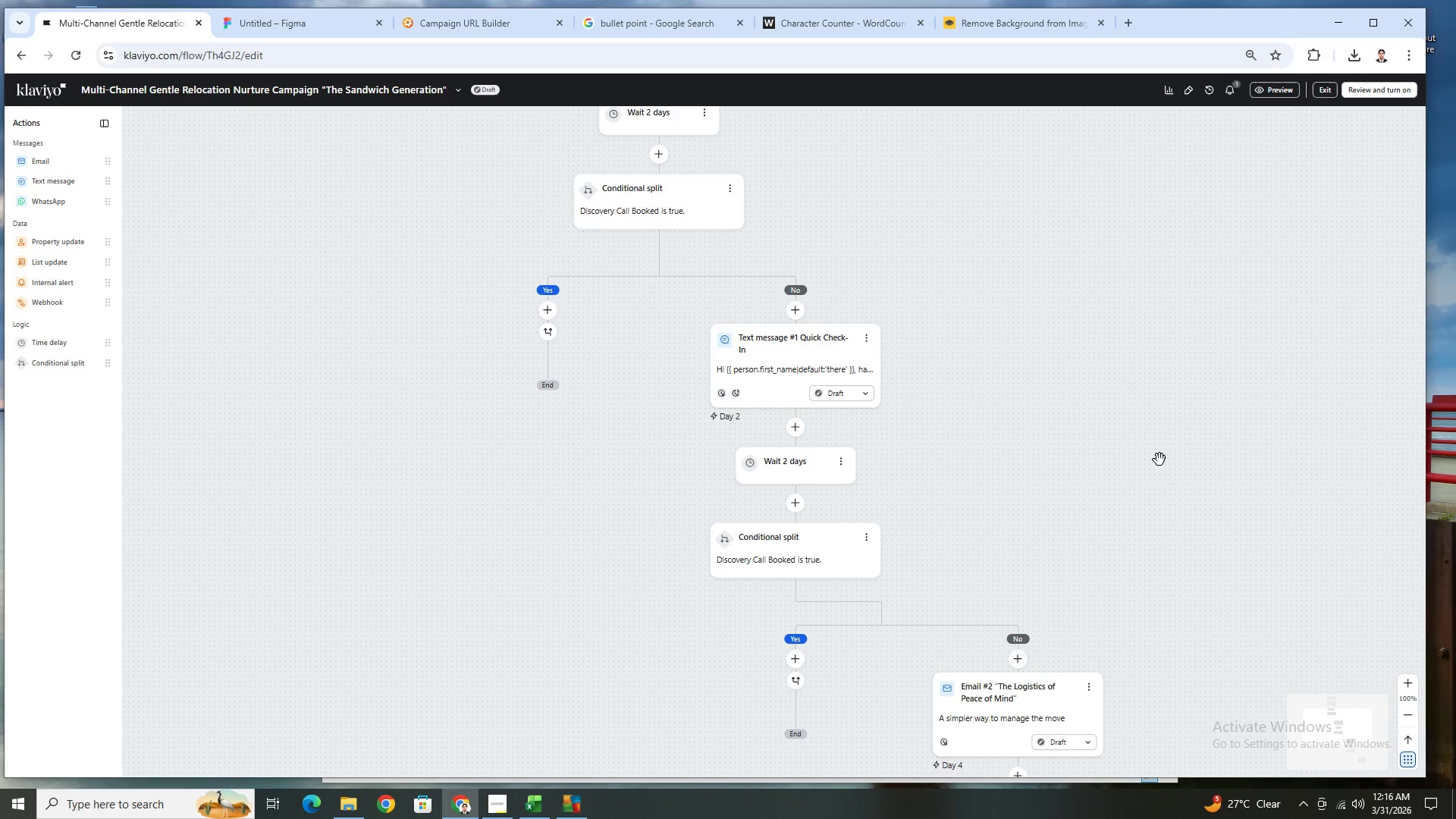 
scroll: coordinate [1193, 529], scroll_direction: down, amount: 12.0
 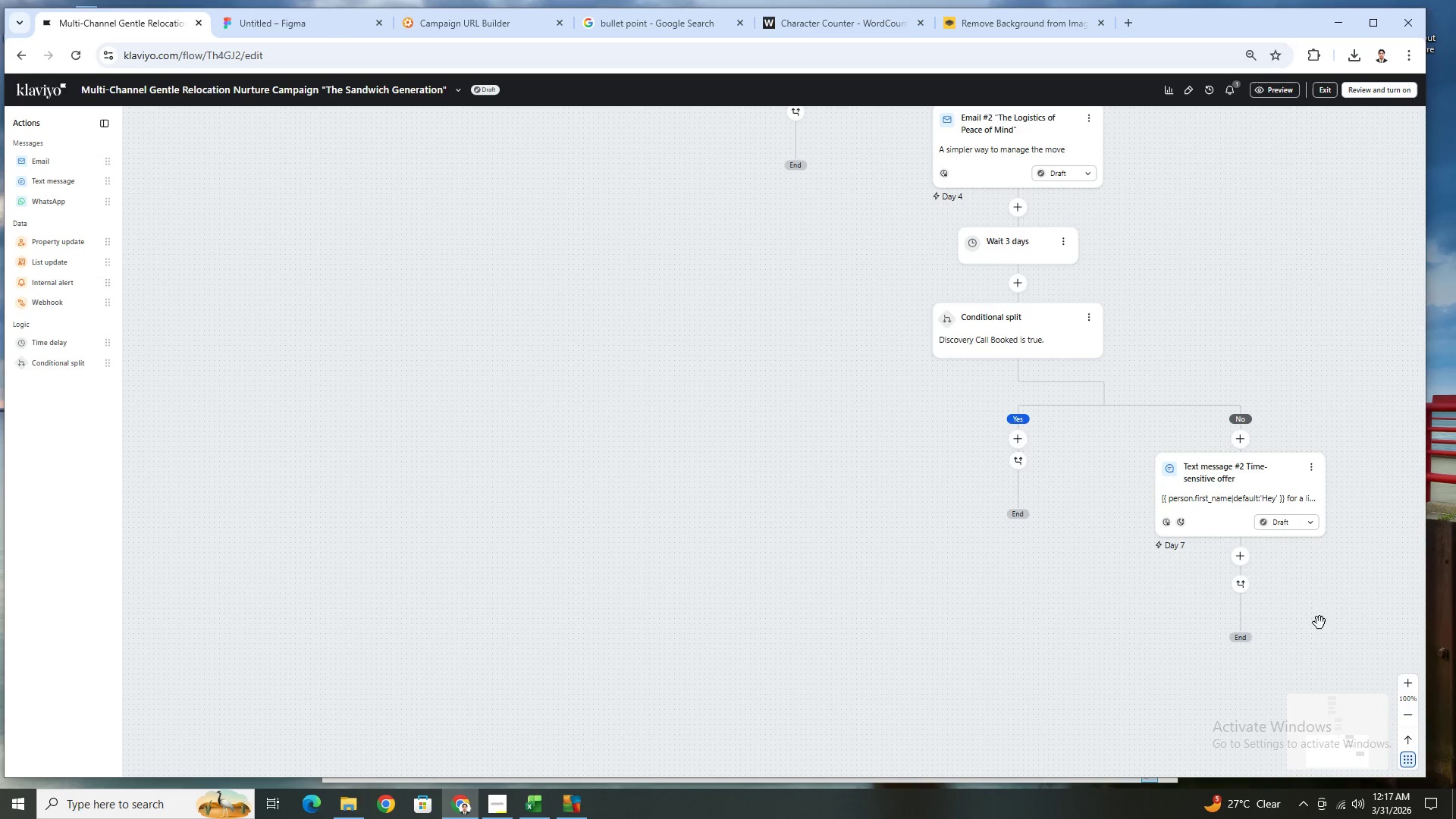 
left_click_drag(start_coordinate=[1320, 623], to_coordinate=[882, 554])
 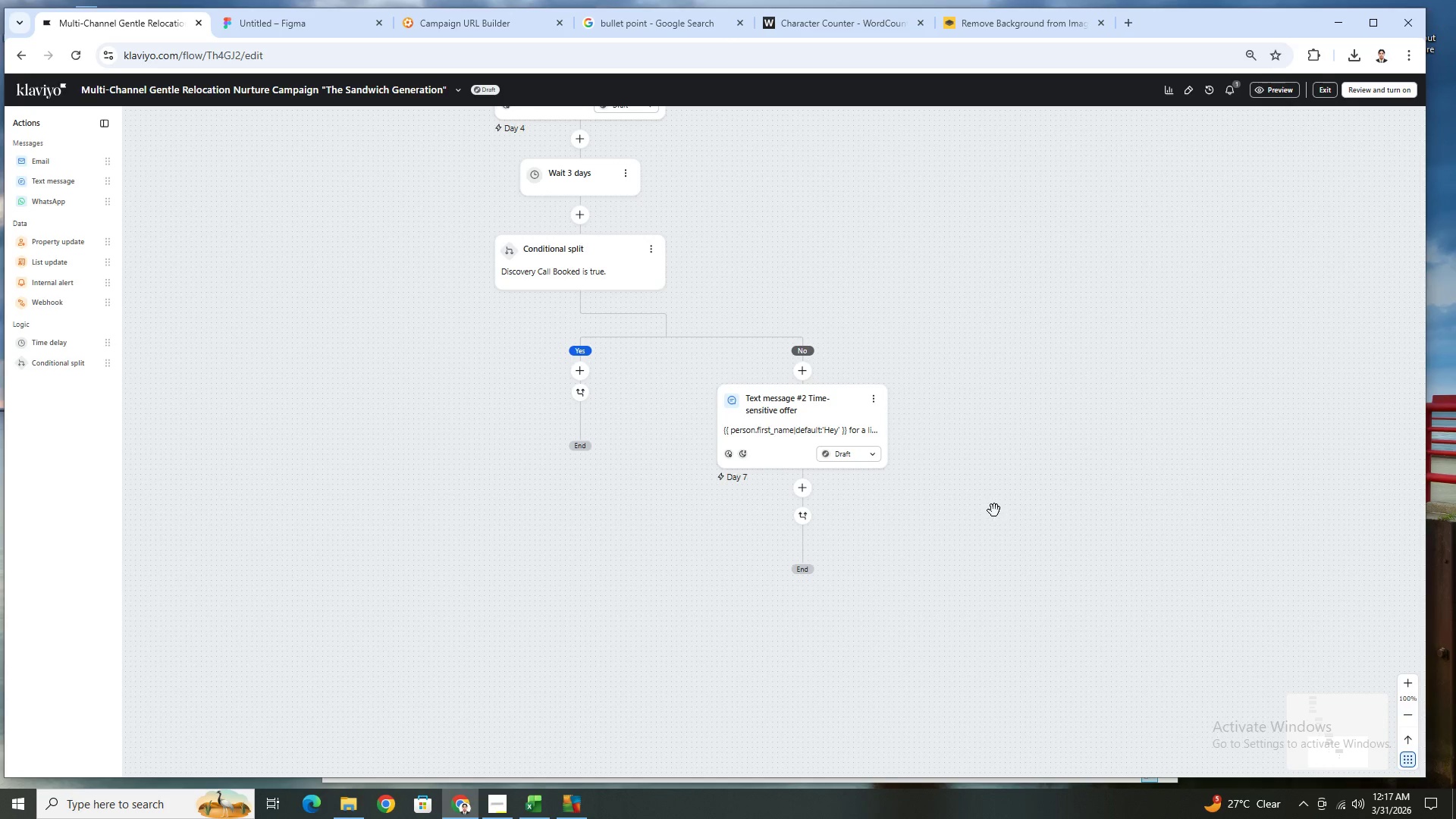 
scroll: coordinate [999, 507], scroll_direction: up, amount: 5.0
 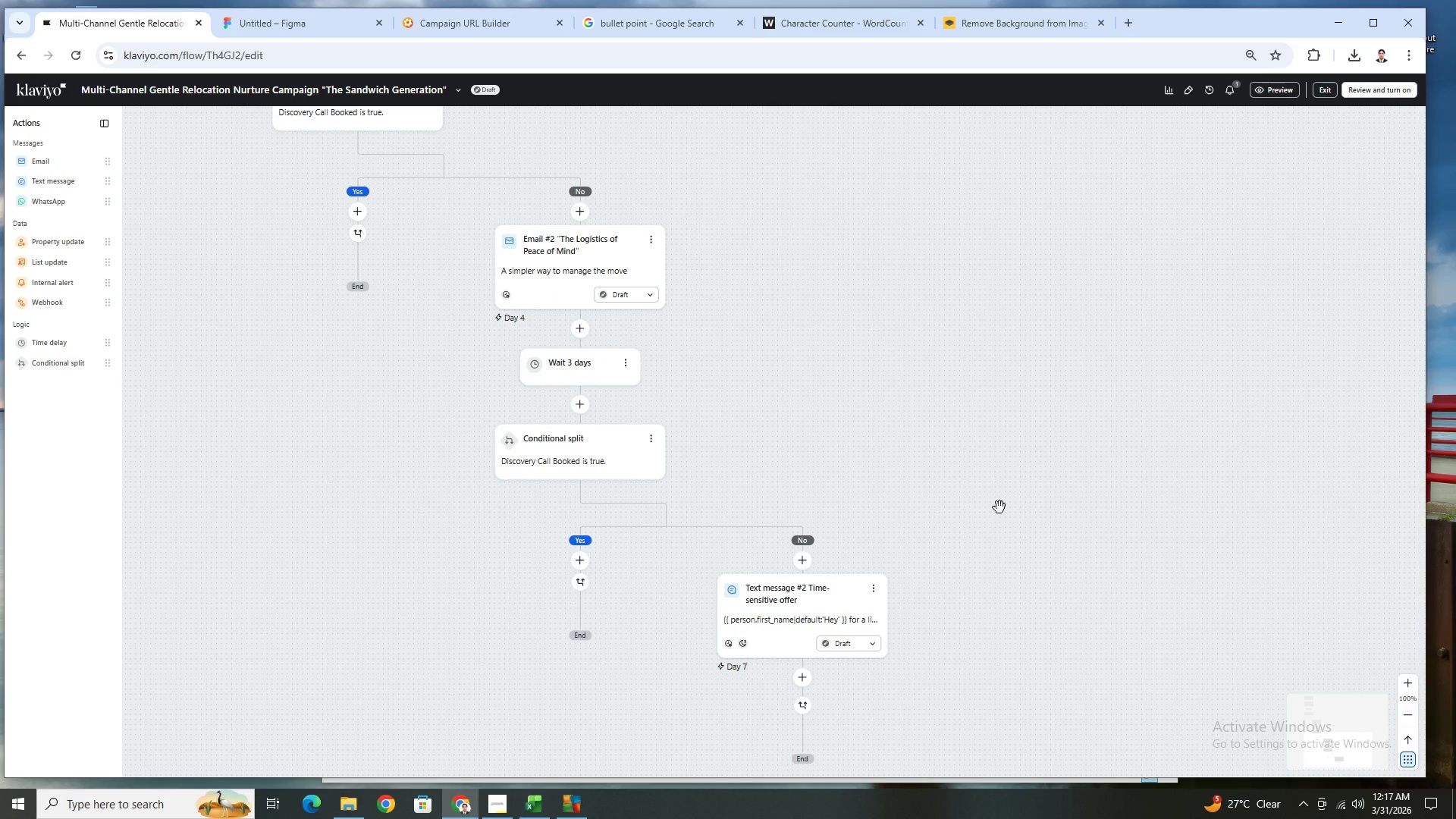 
scroll: coordinate [999, 507], scroll_direction: down, amount: 5.0
 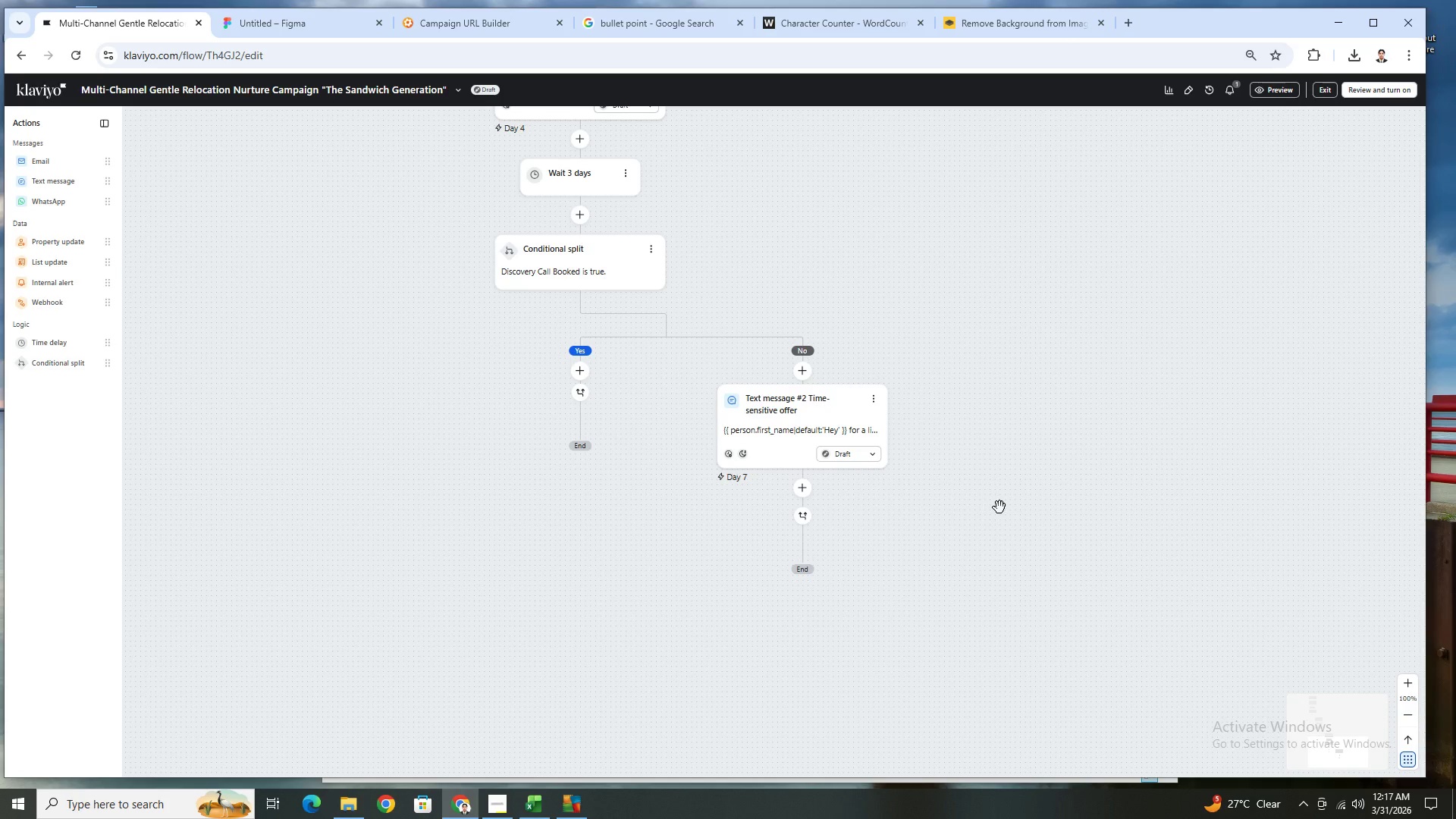 
hold_key(key=ControlLeft, duration=1.0)
scroll: coordinate [999, 507], scroll_direction: down, amount: 7.0
 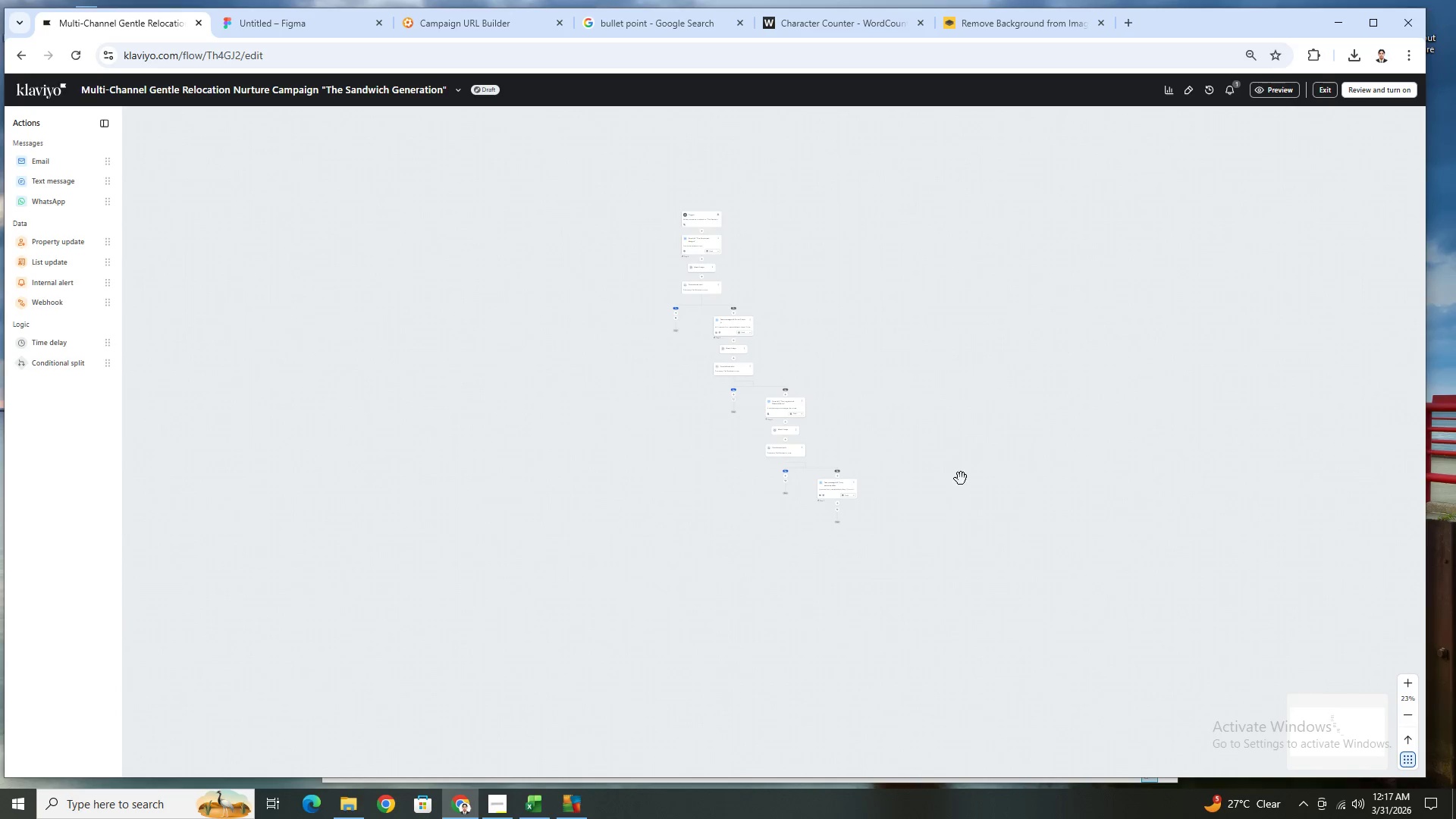 
hold_key(key=ControlLeft, duration=0.41)
scroll: coordinate [869, 388], scroll_direction: up, amount: 5.0
 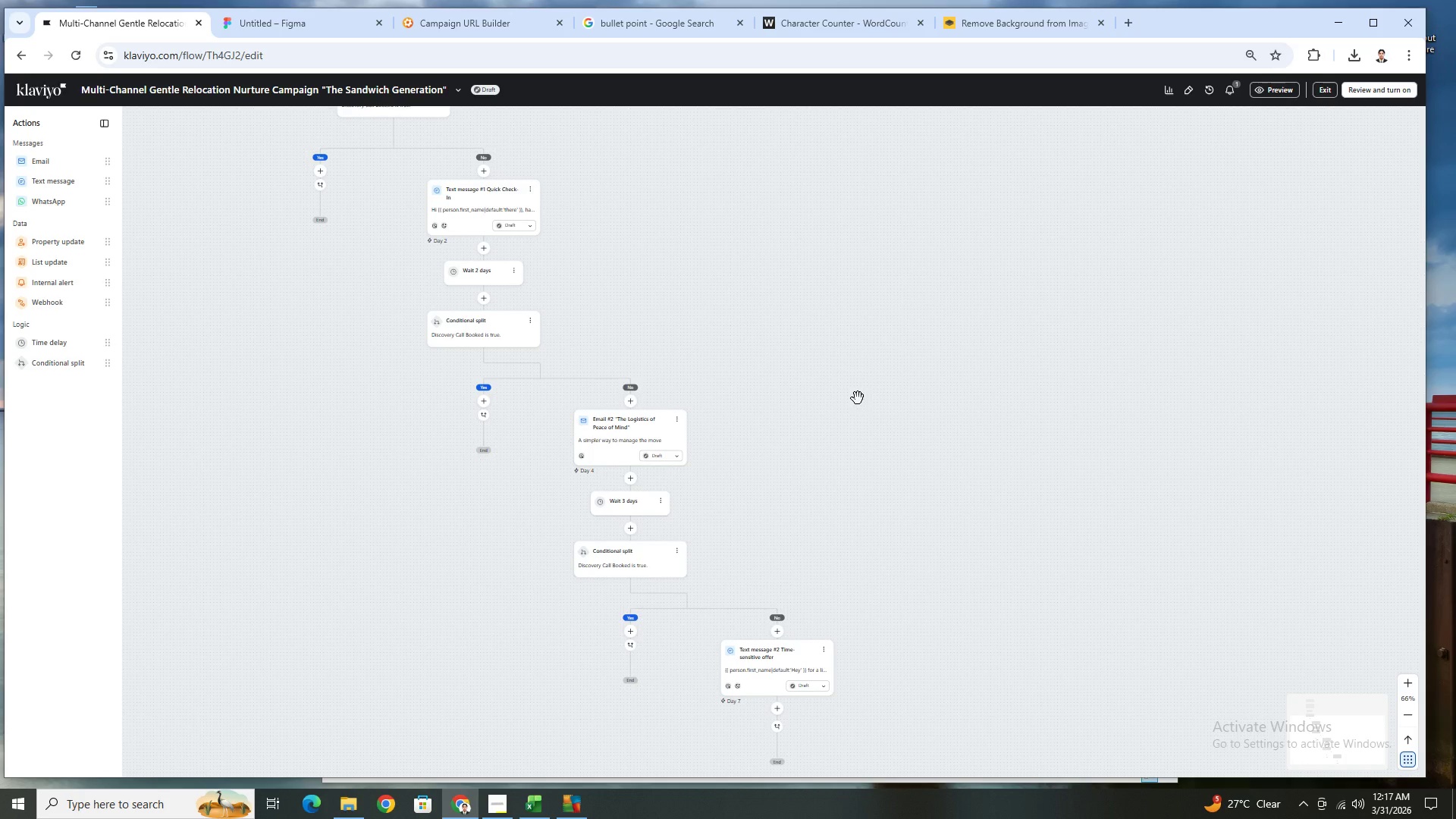 
scroll: coordinate [858, 398], scroll_direction: down, amount: 3.0
 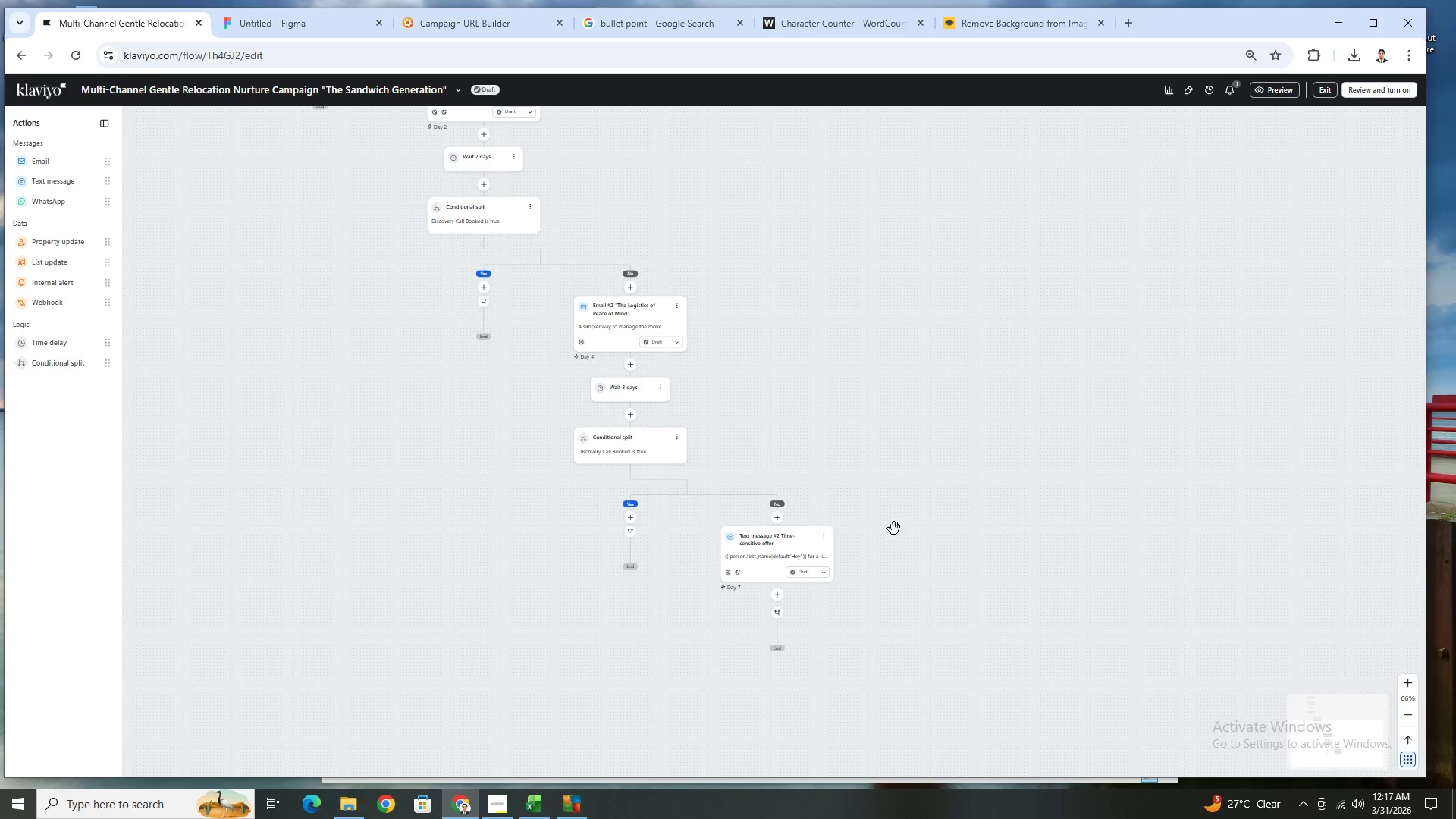 
hold_key(key=ControlLeft, duration=0.34)
scroll: coordinate [855, 614], scroll_direction: up, amount: 3.0
 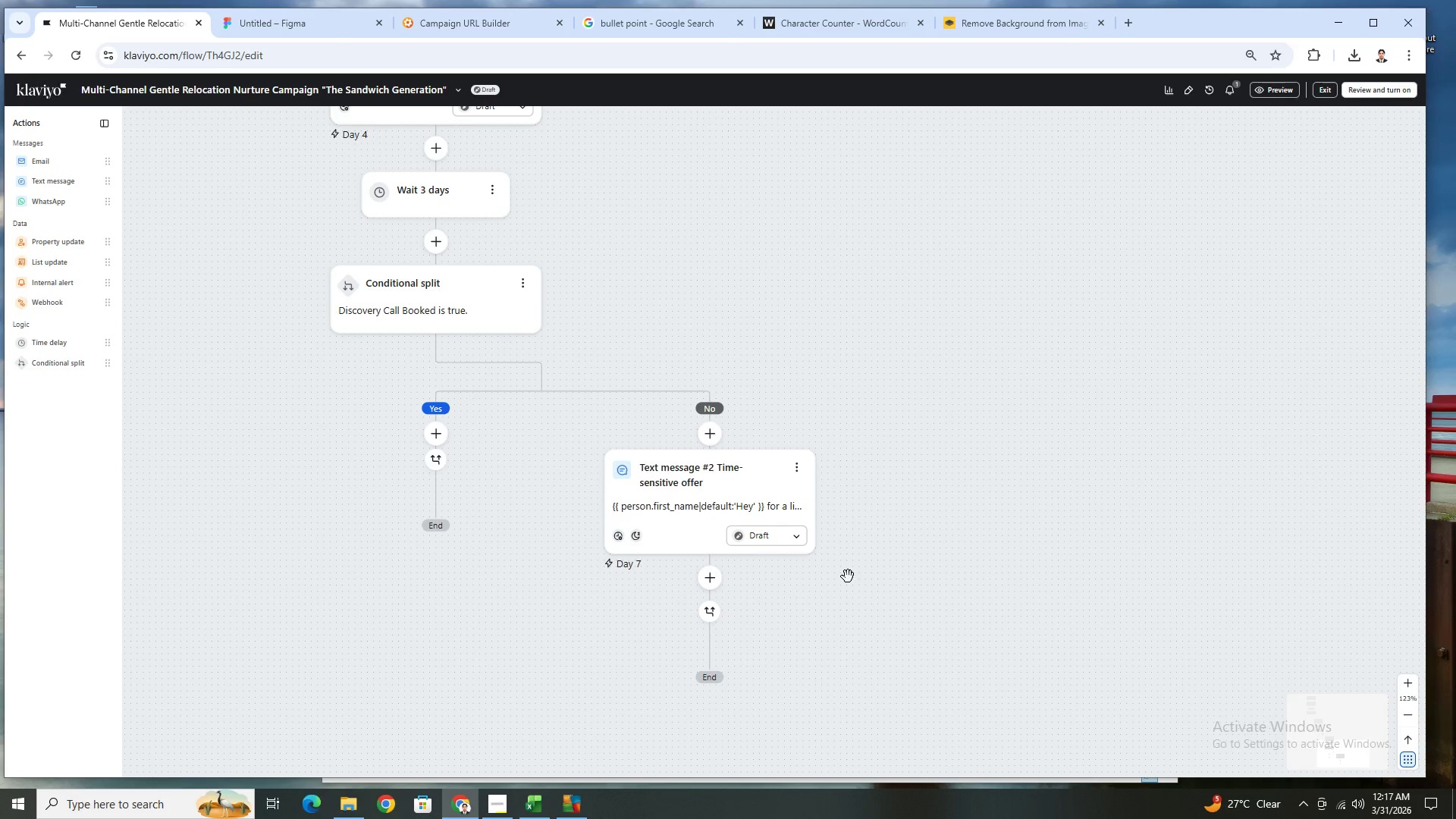 
hold_key(key=ControlLeft, duration=0.39)
scroll: coordinate [850, 572], scroll_direction: down, amount: 2.0
 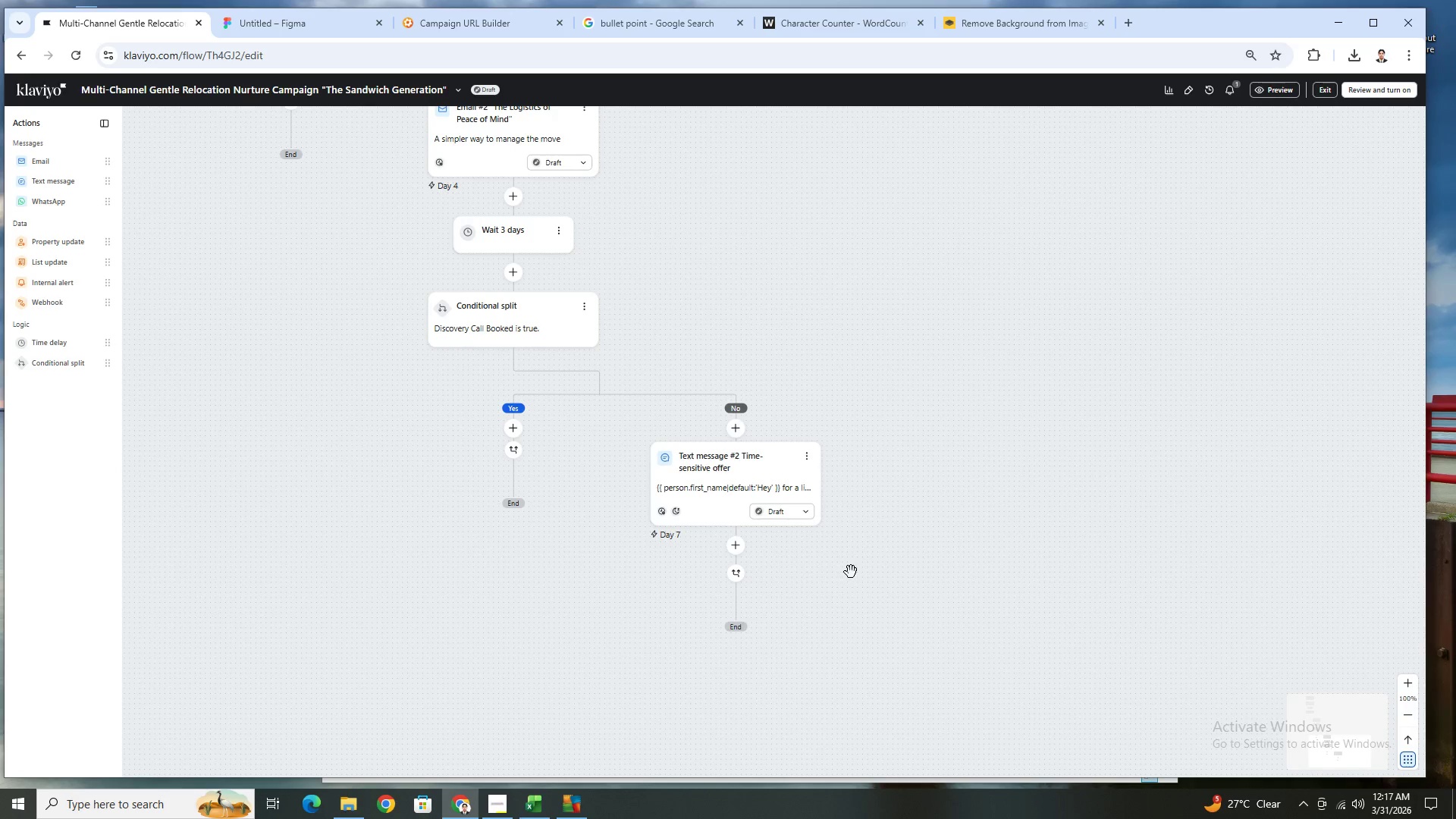 
scroll: coordinate [868, 563], scroll_direction: up, amount: 1.0
 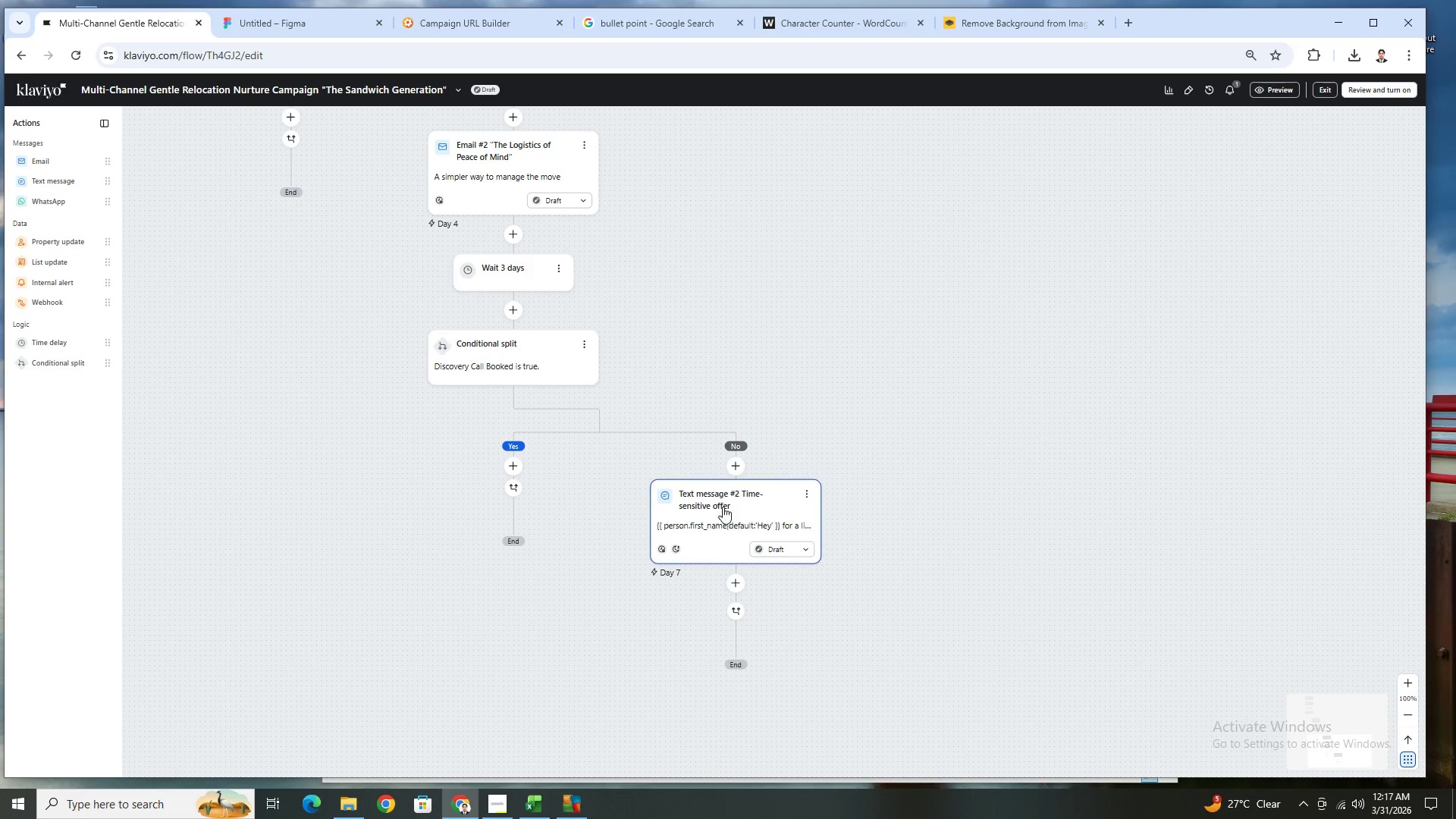 
left_click([563, 265])
 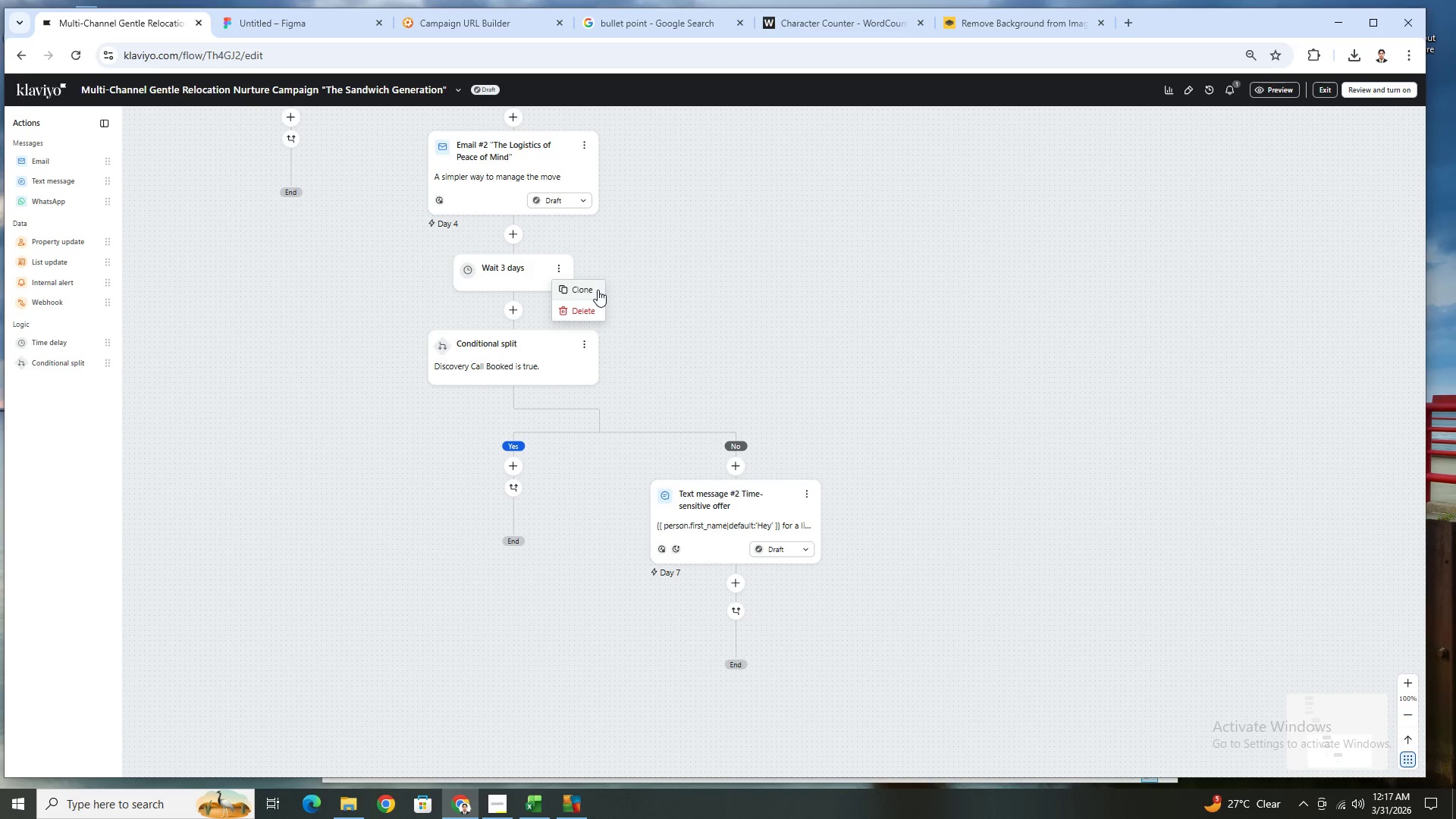 
left_click([598, 290])
 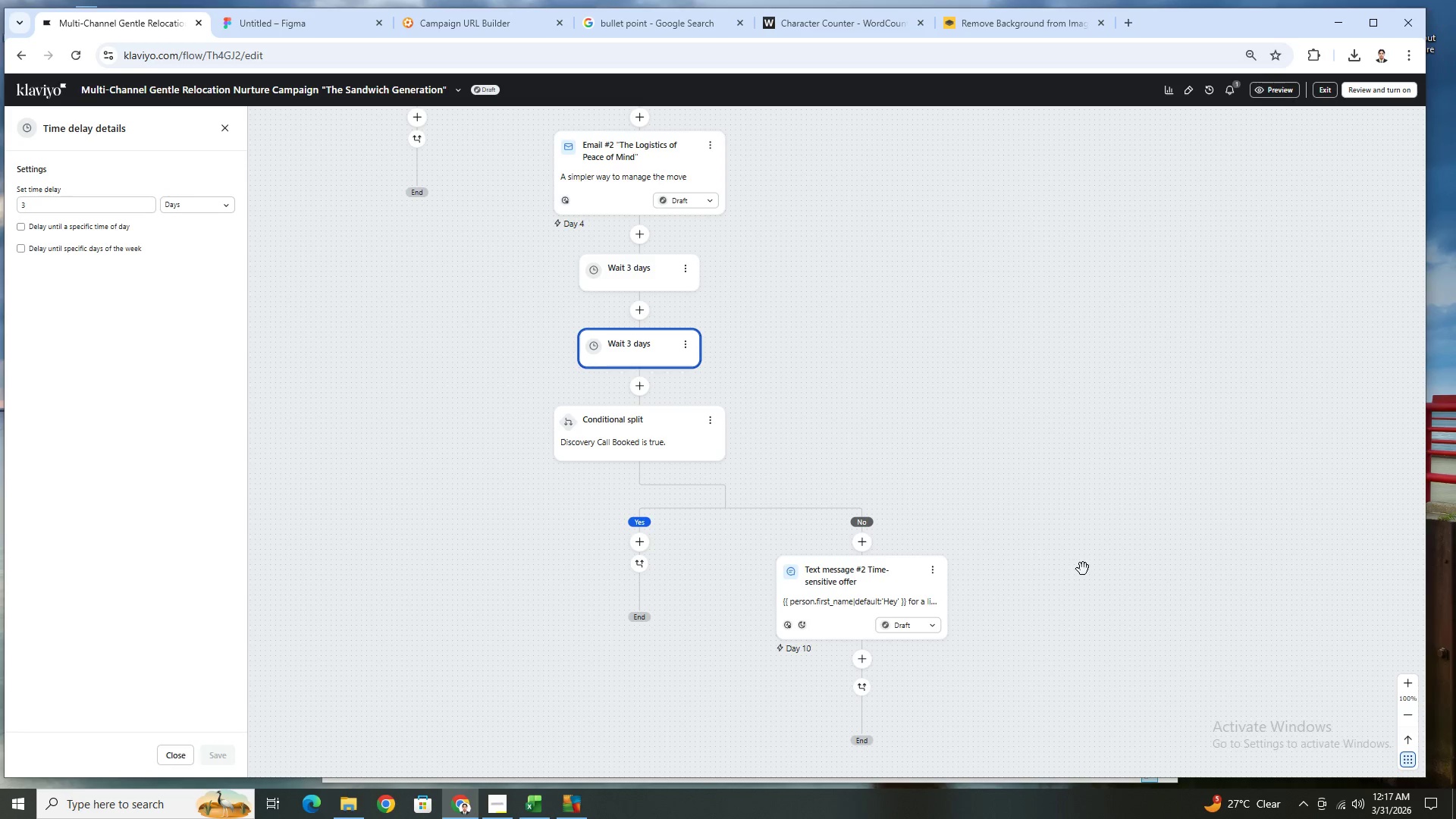 
scroll: coordinate [1156, 592], scroll_direction: down, amount: 1.0
 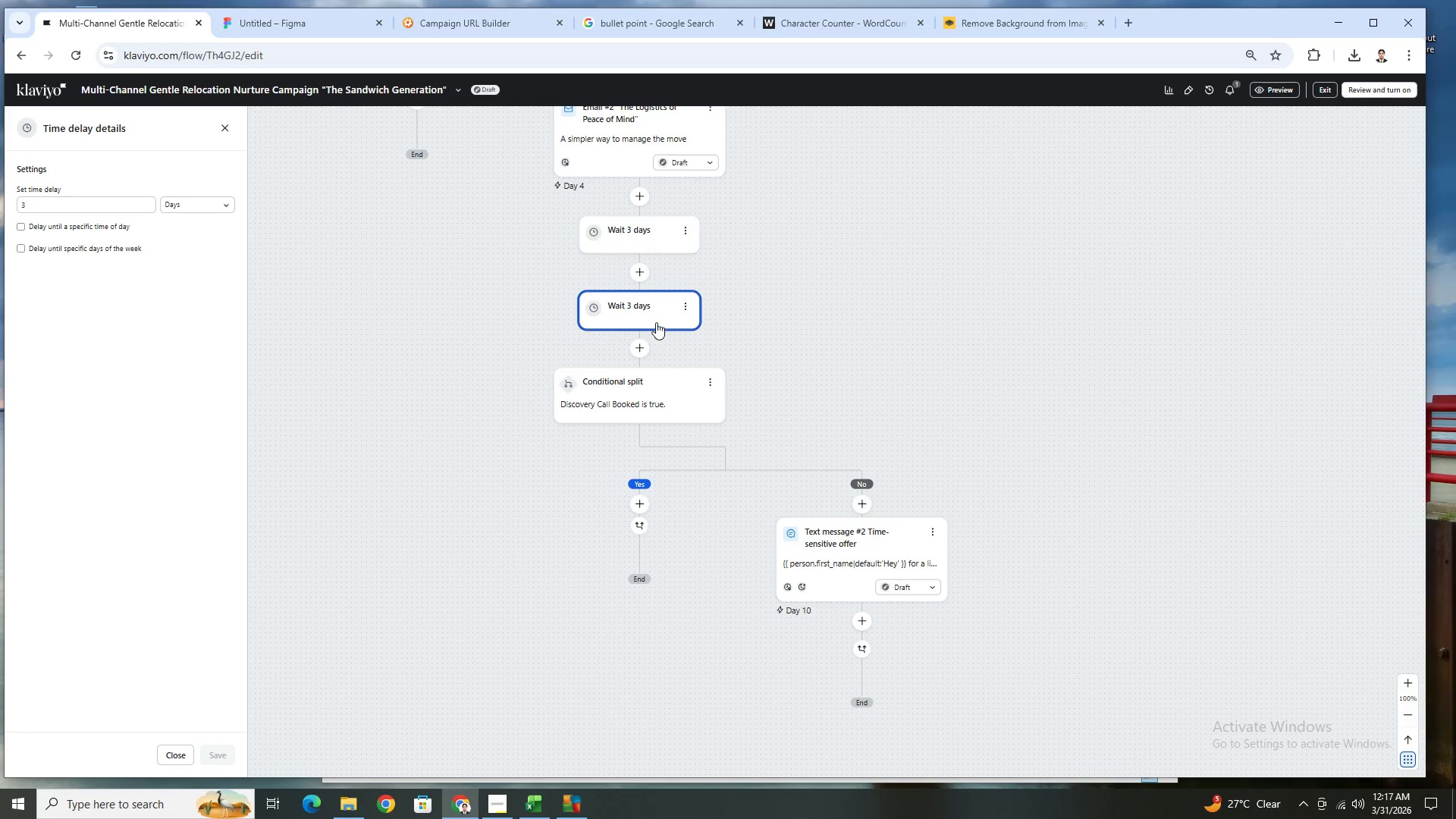 
left_click_drag(start_coordinate=[655, 318], to_coordinate=[895, 623])
 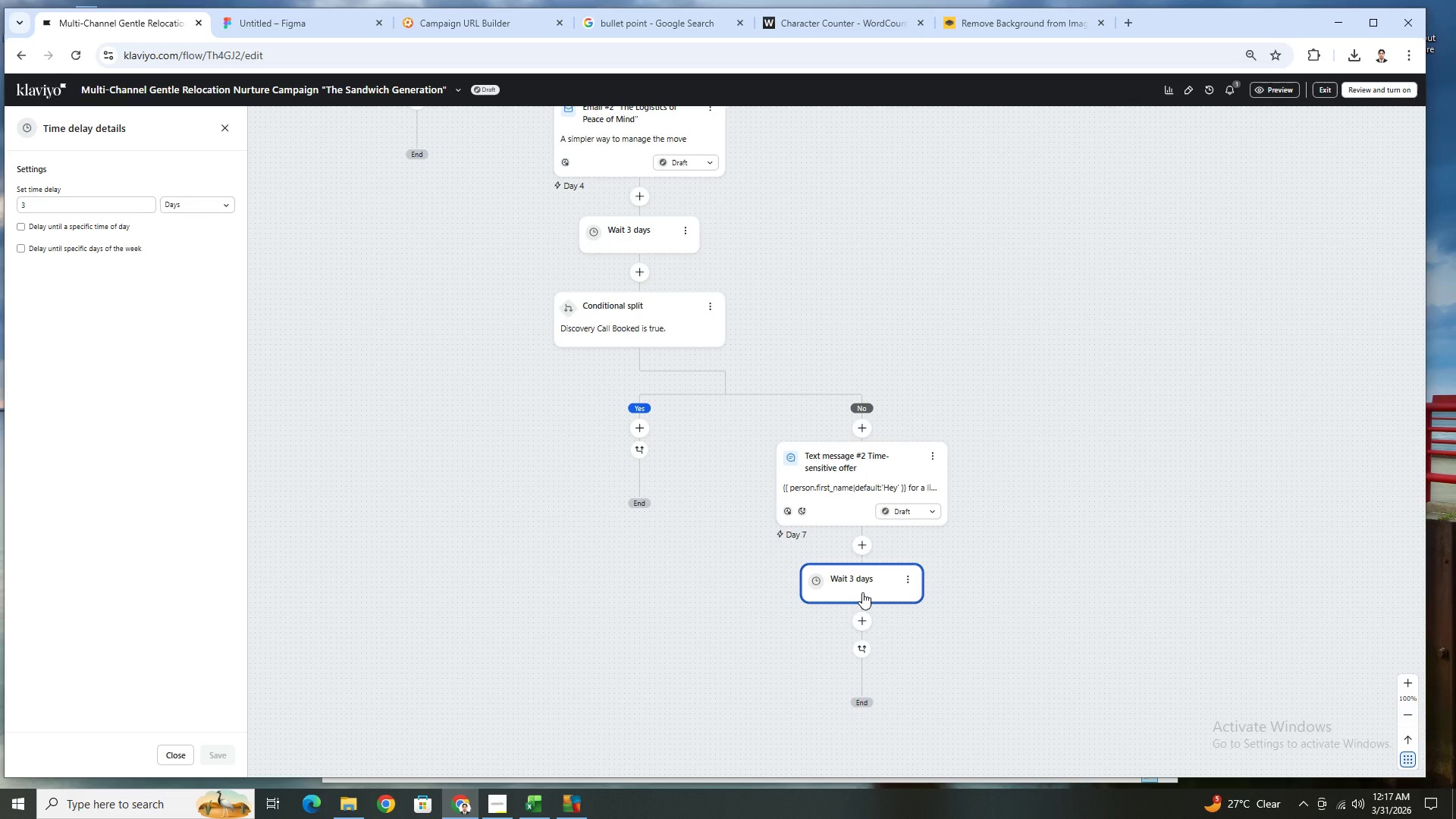 
wait(9.44)
 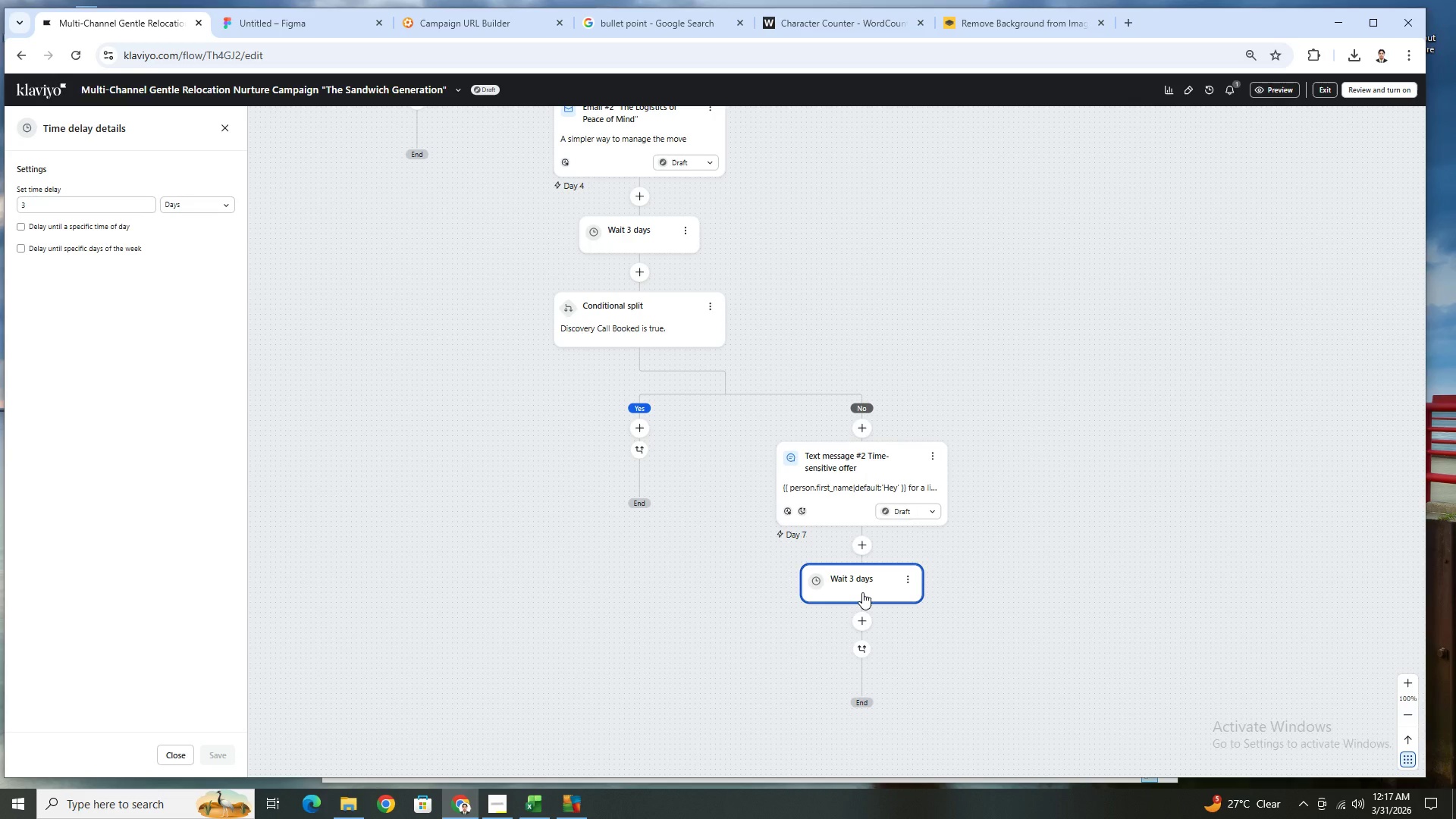 
scroll: coordinate [1084, 529], scroll_direction: down, amount: 2.0
 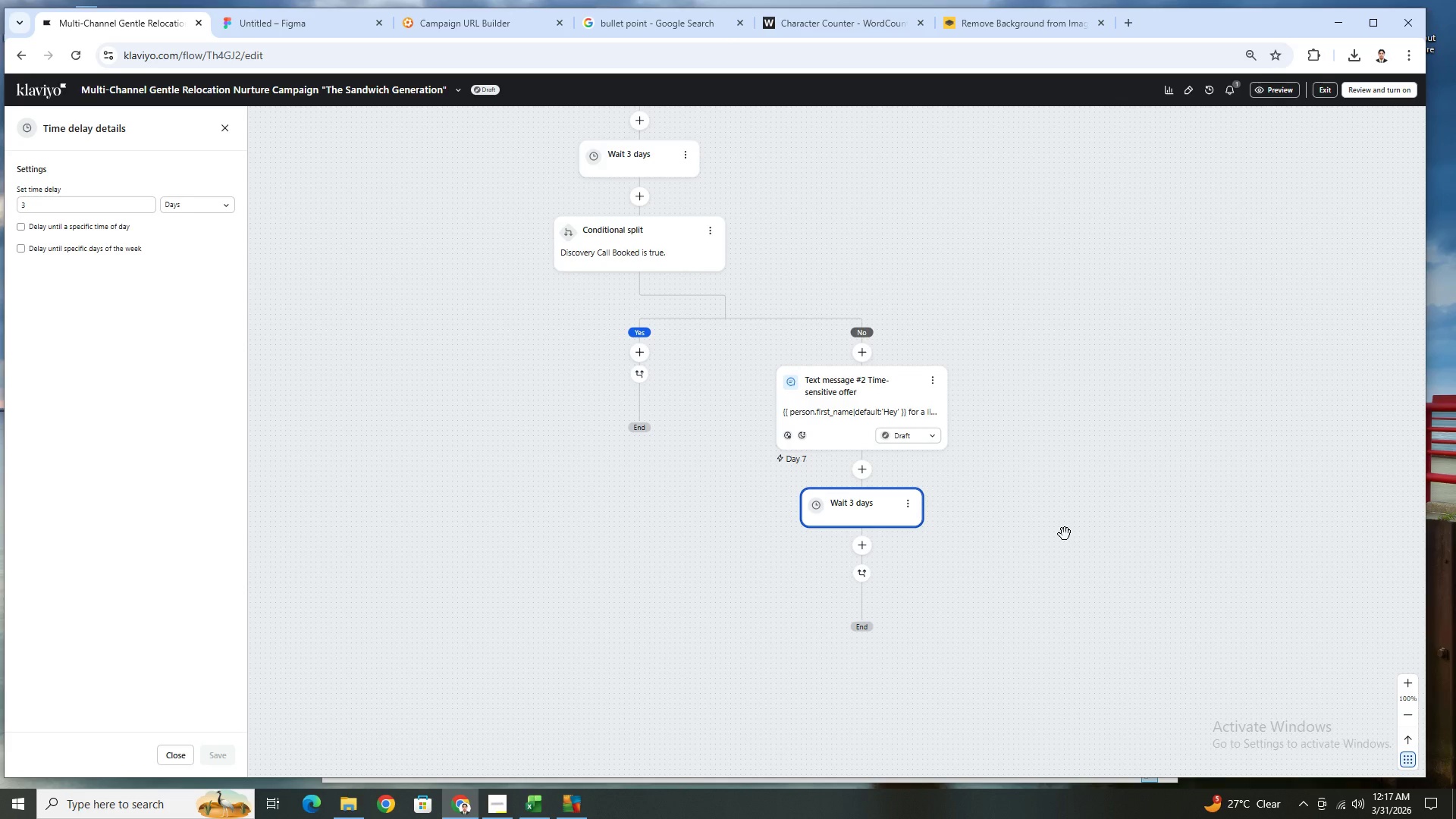 
wait(11.53)
 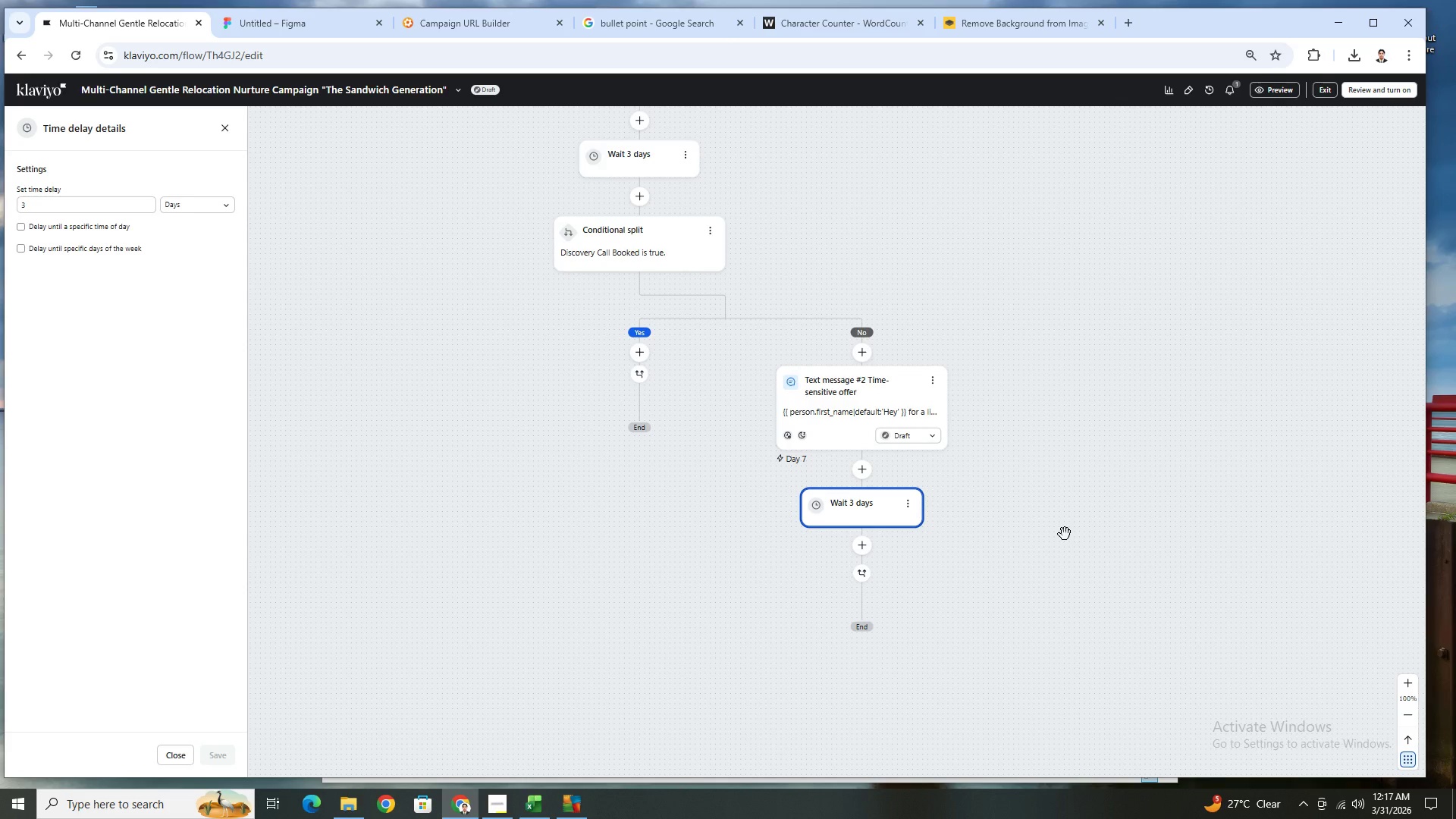 
left_click([137, 206])
 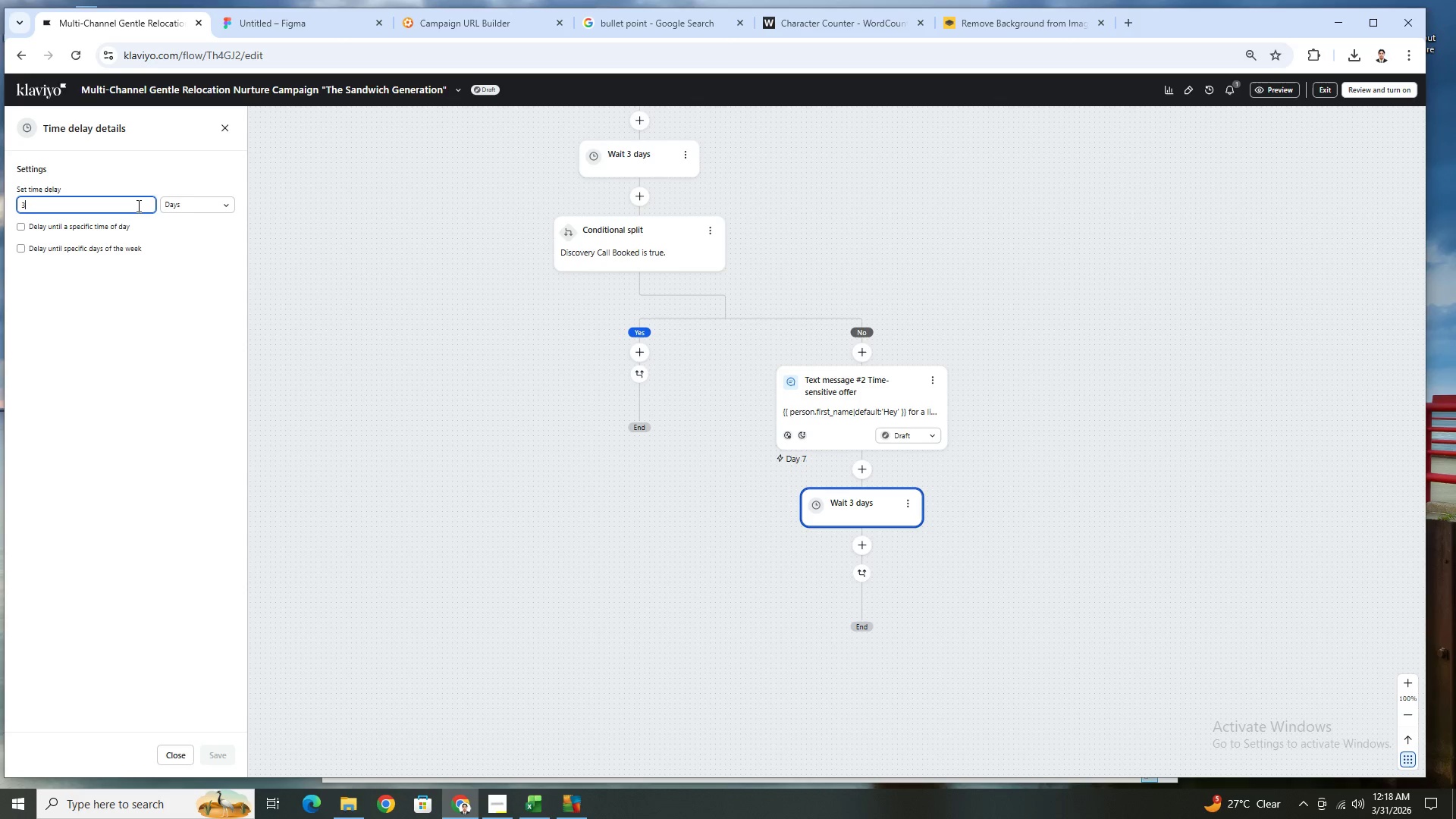 
wait(15.88)
 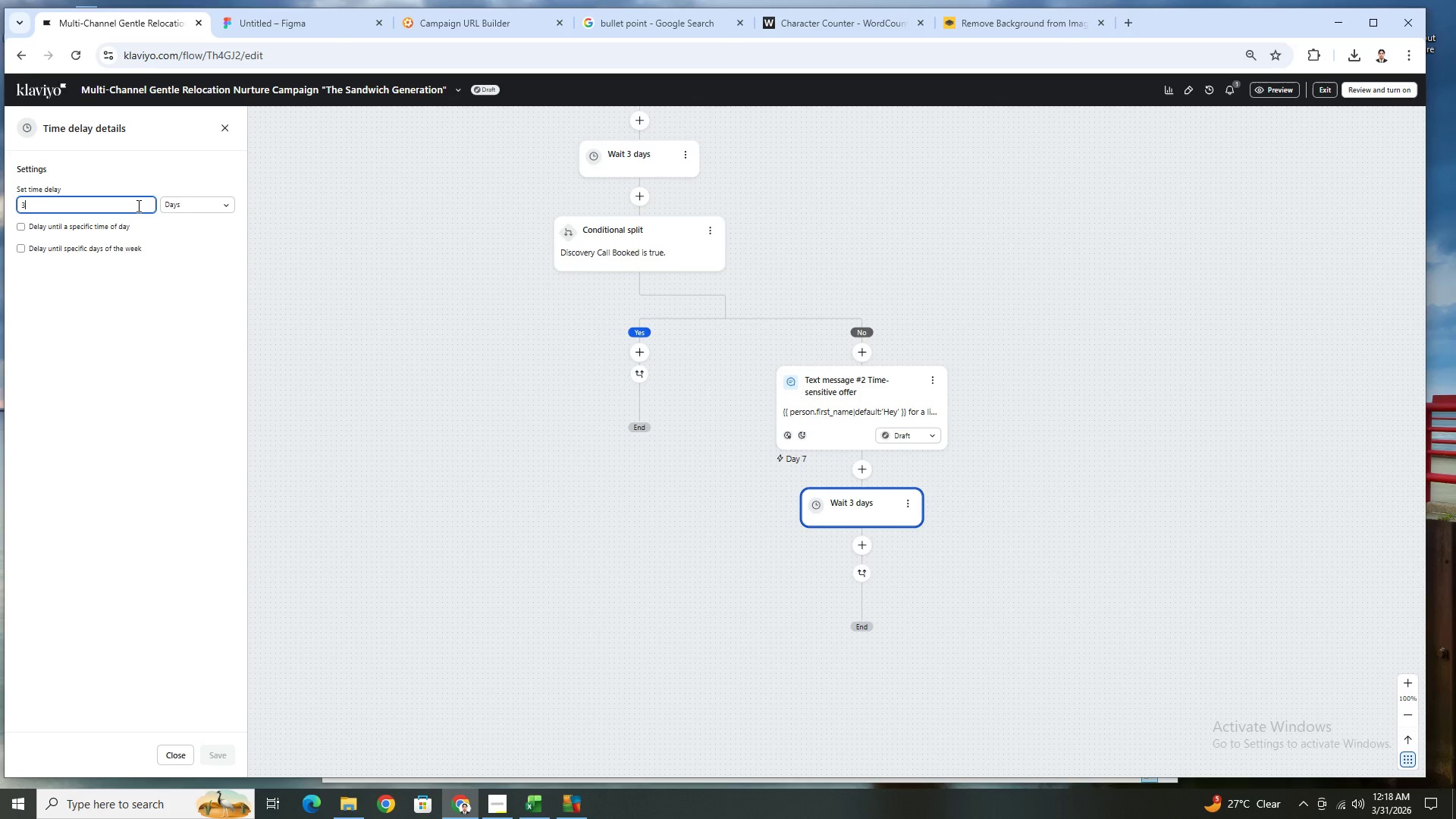 
key(Backspace)
 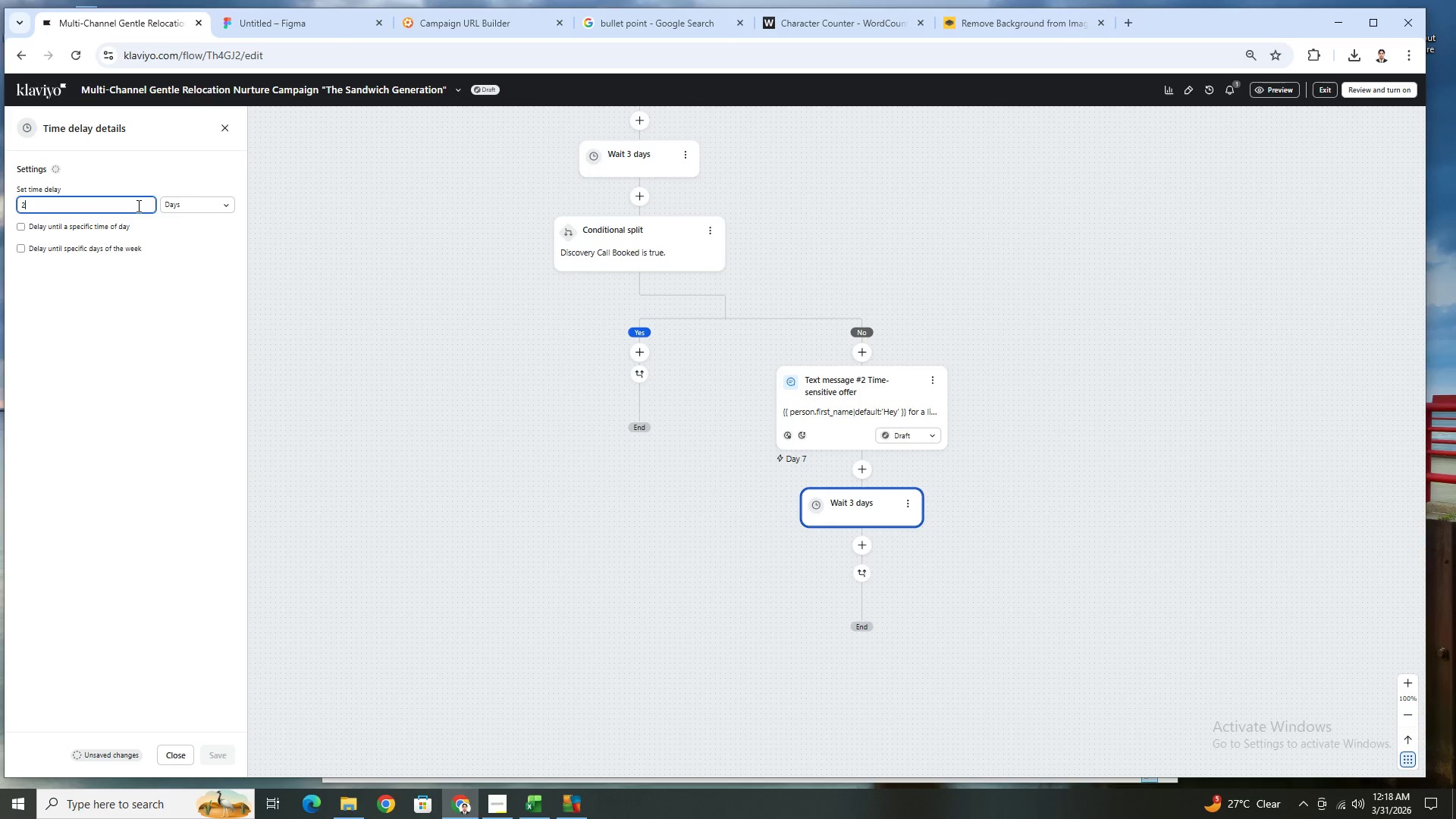 
key(2)
 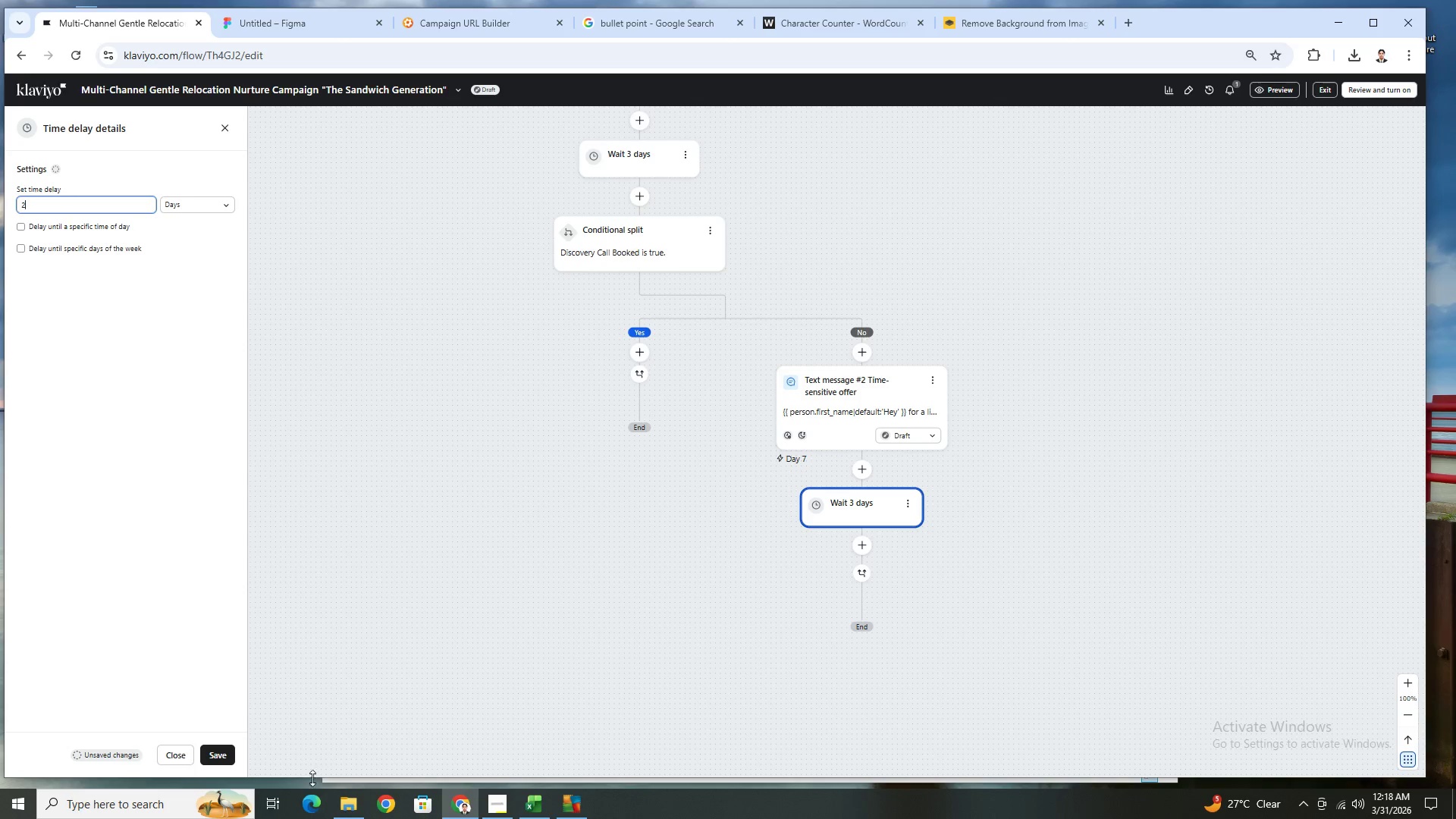 
left_click([227, 755])
 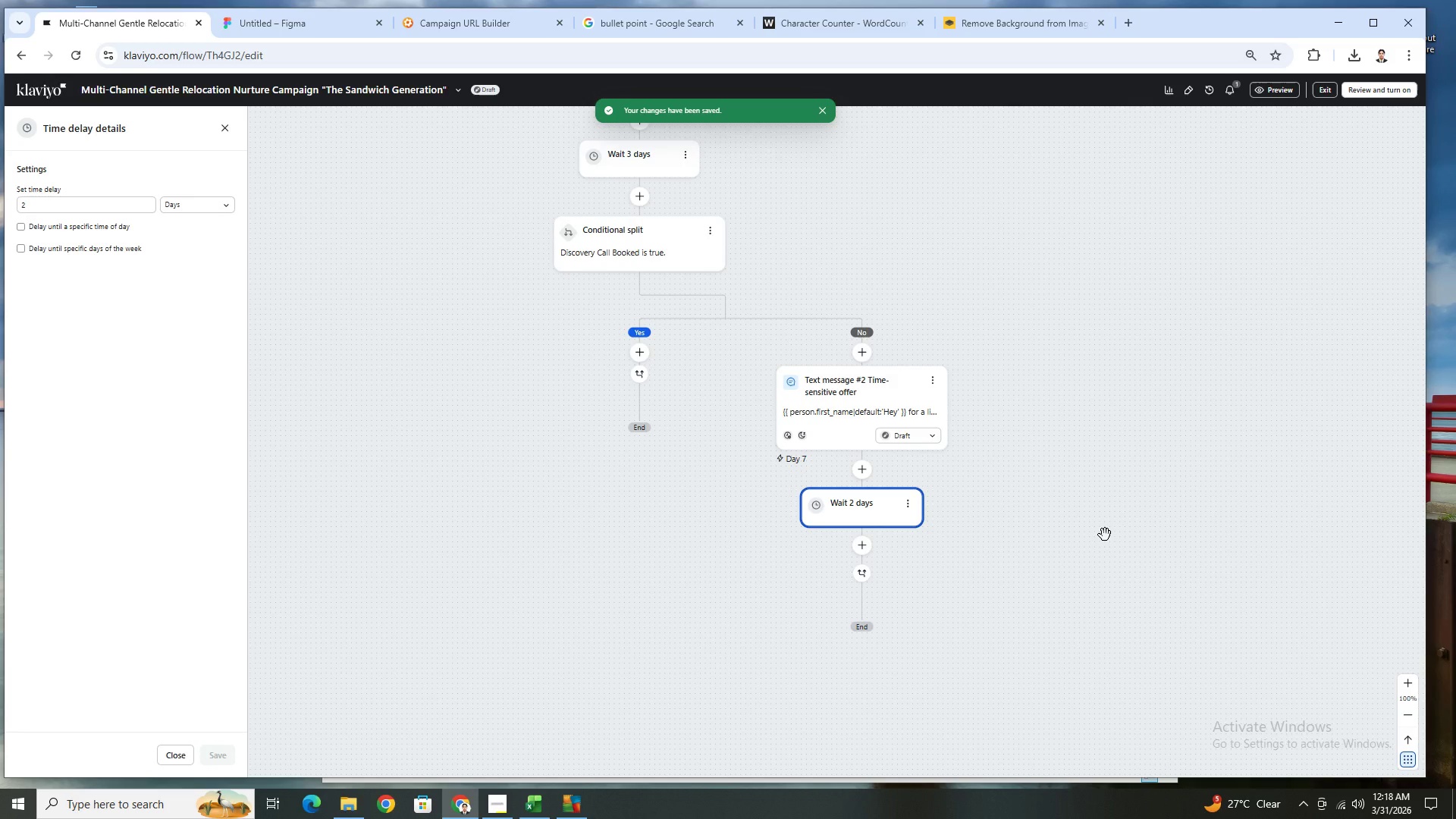 
scroll: coordinate [1105, 535], scroll_direction: down, amount: 2.0
 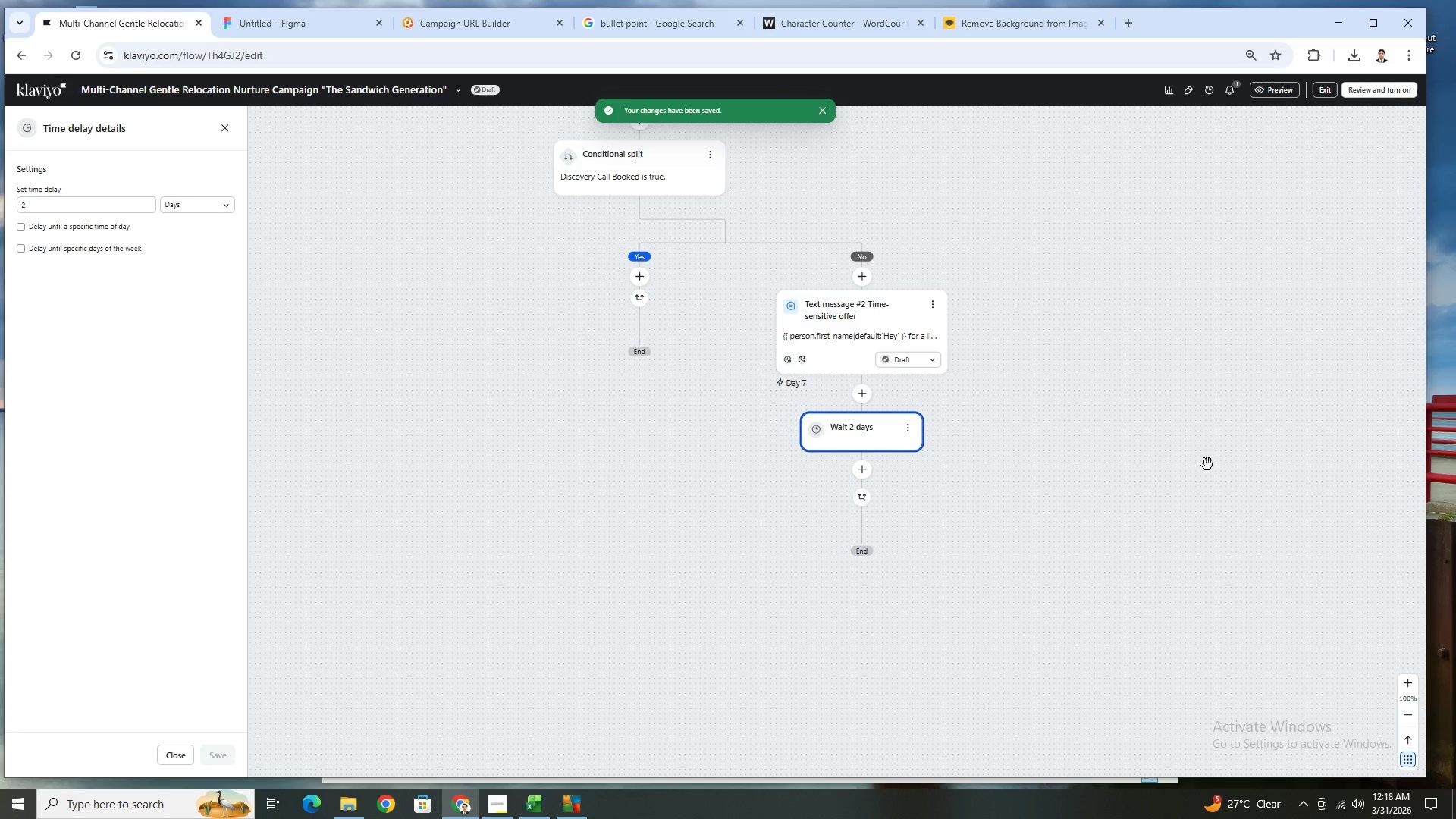 
left_click_drag(start_coordinate=[1167, 432], to_coordinate=[1076, 423])
 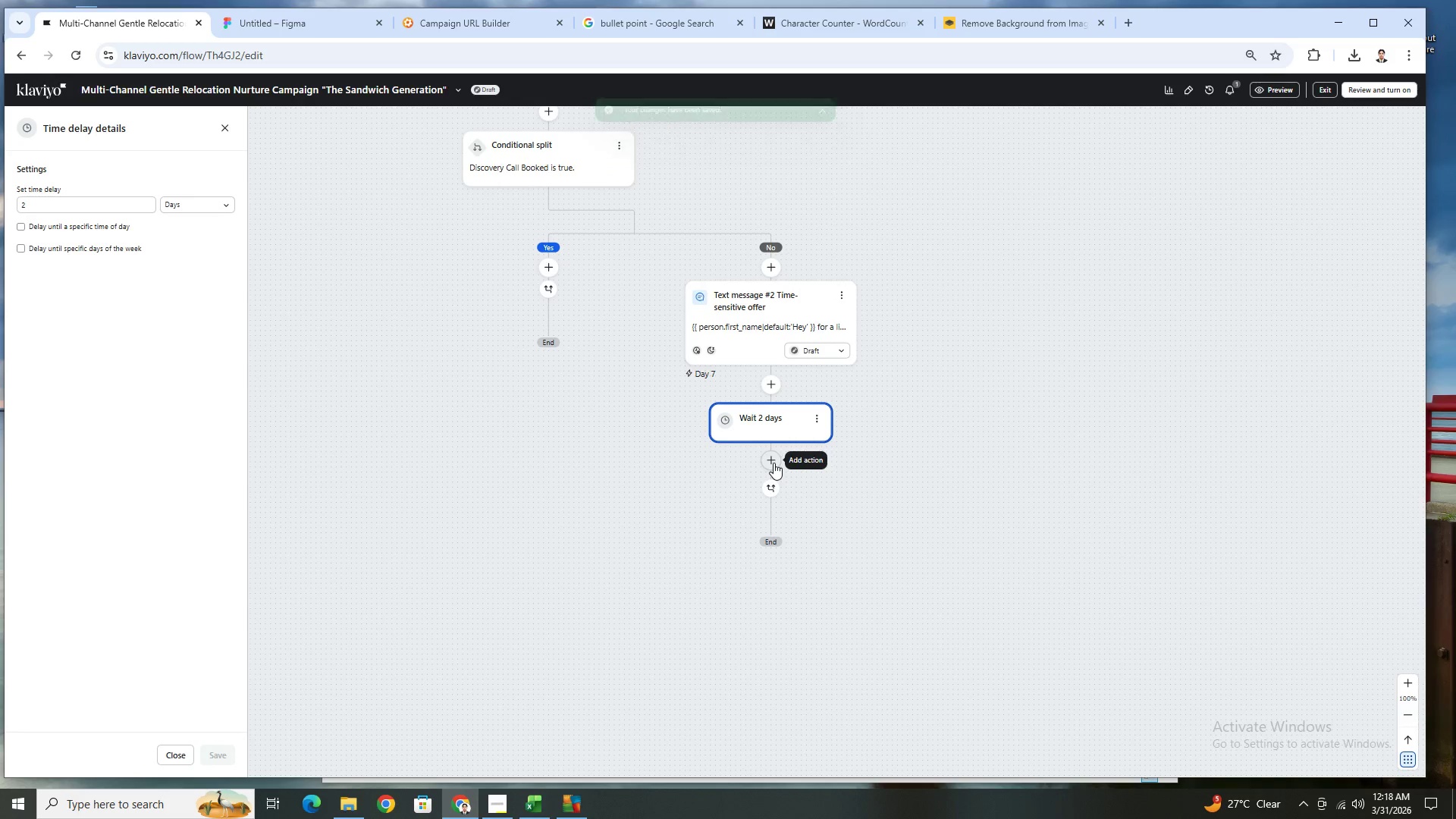 
scroll: coordinate [610, 357], scroll_direction: up, amount: 5.0
 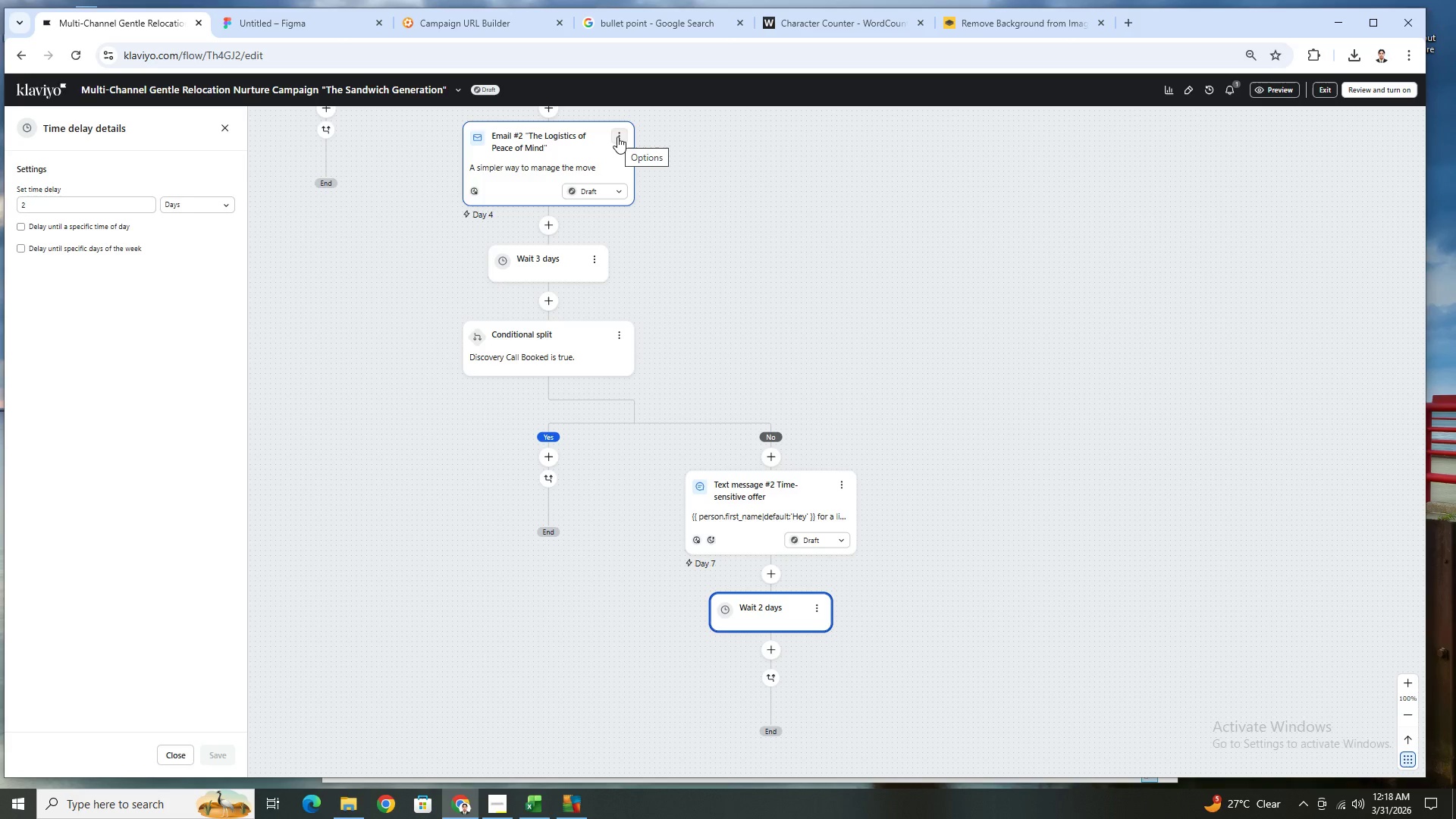 
left_click([617, 136])
 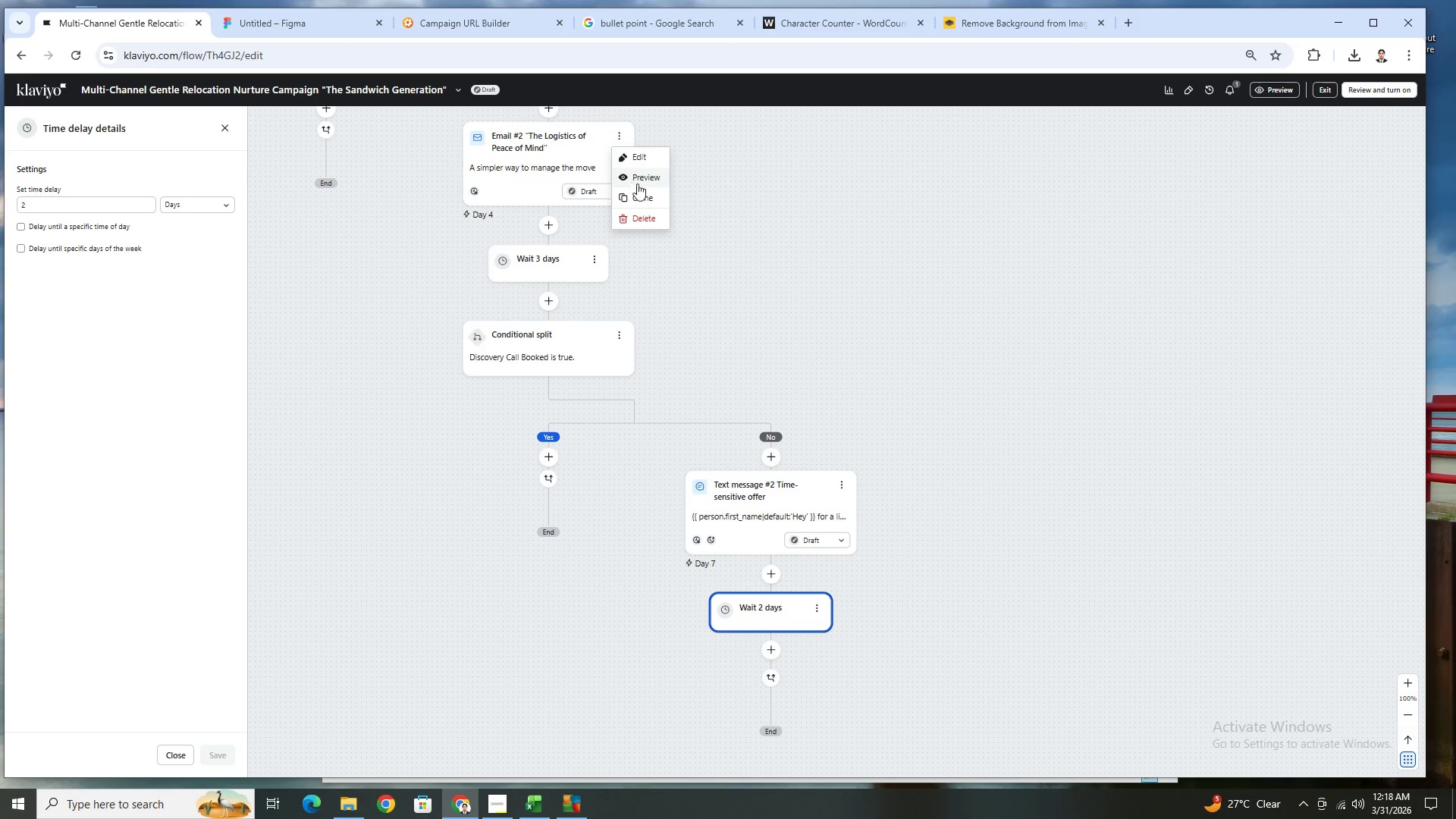 
left_click([642, 193])
 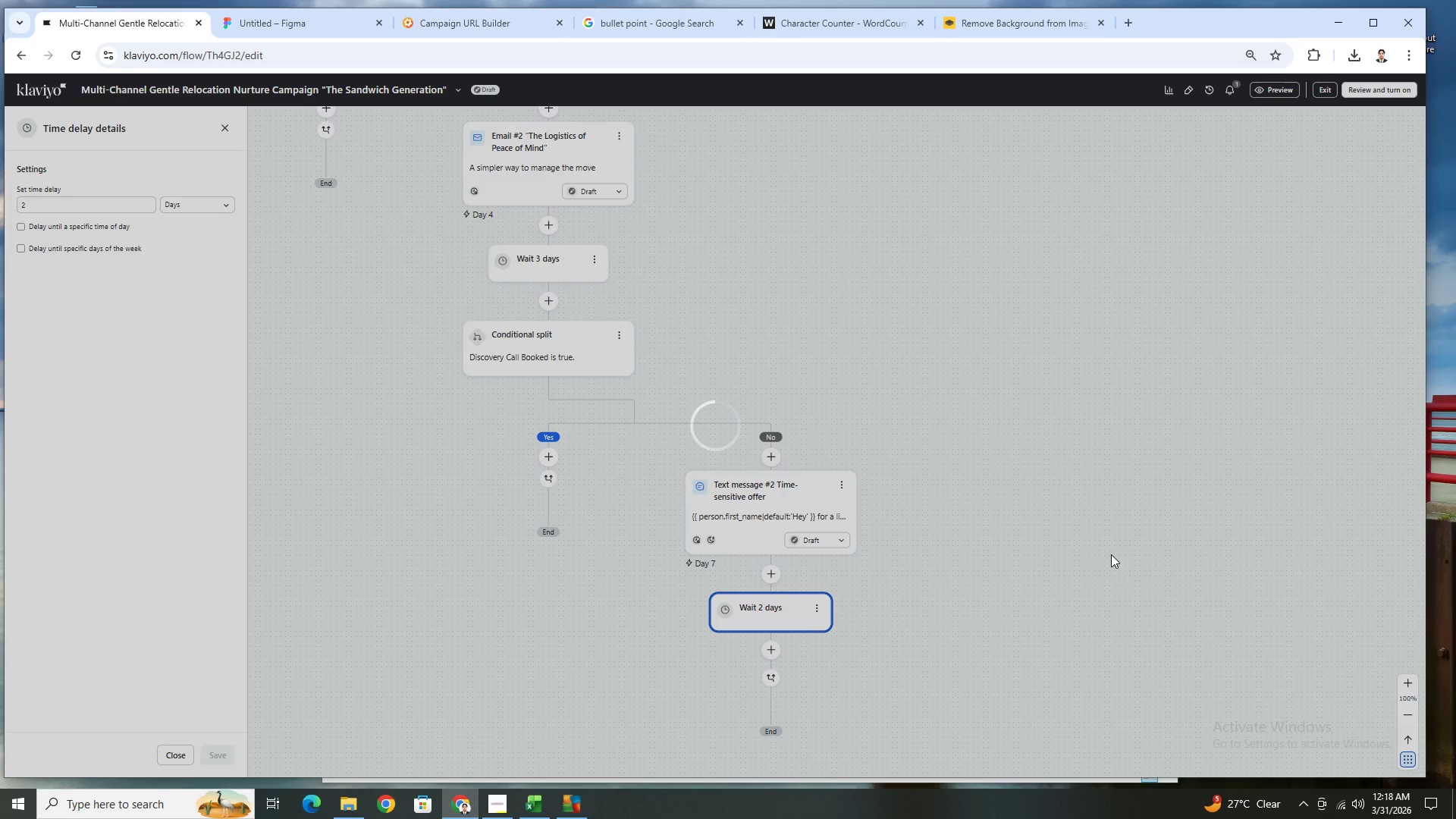 
scroll: coordinate [1076, 513], scroll_direction: down, amount: 2.0
 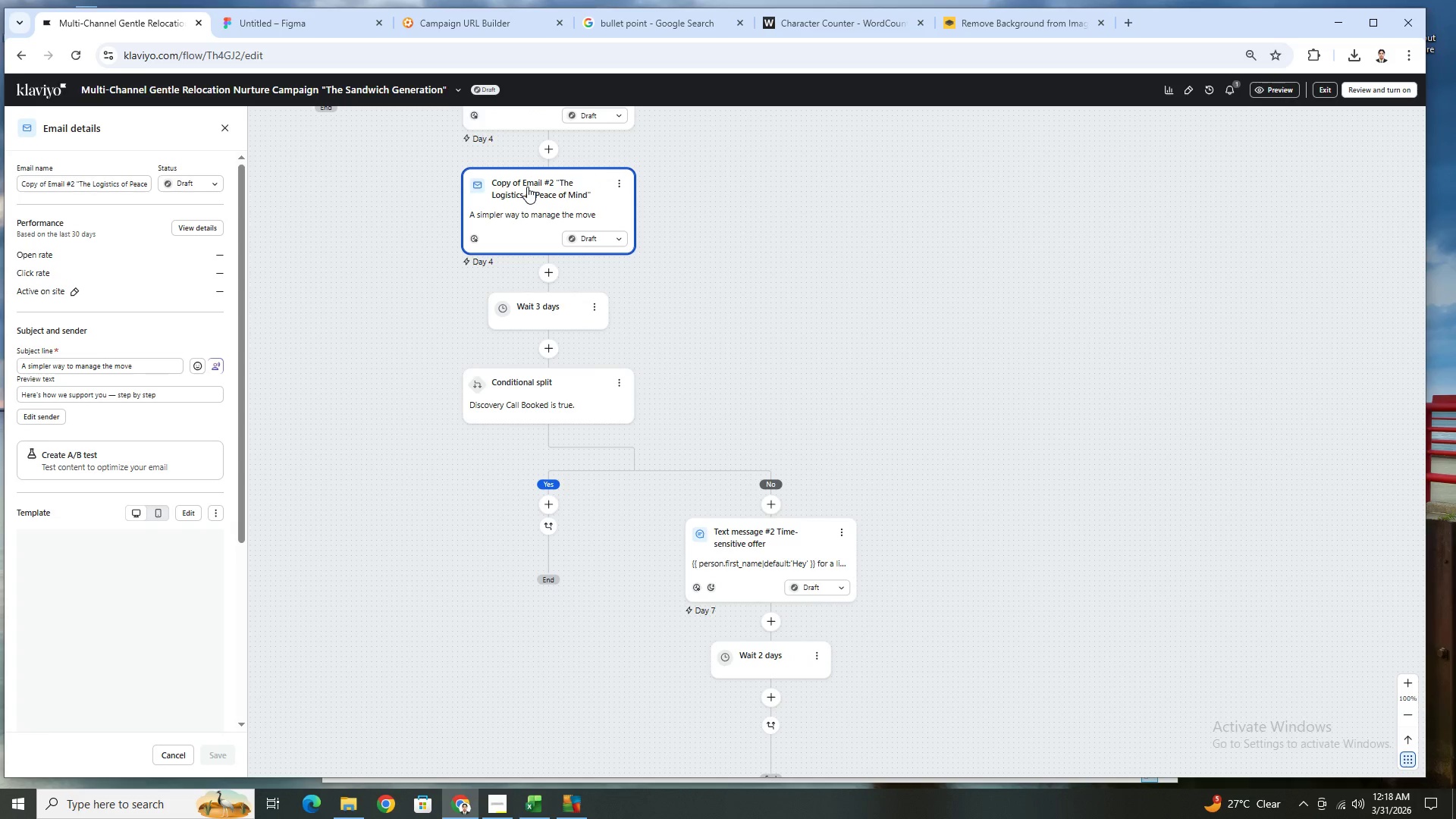 
left_click_drag(start_coordinate=[527, 187], to_coordinate=[786, 673])
 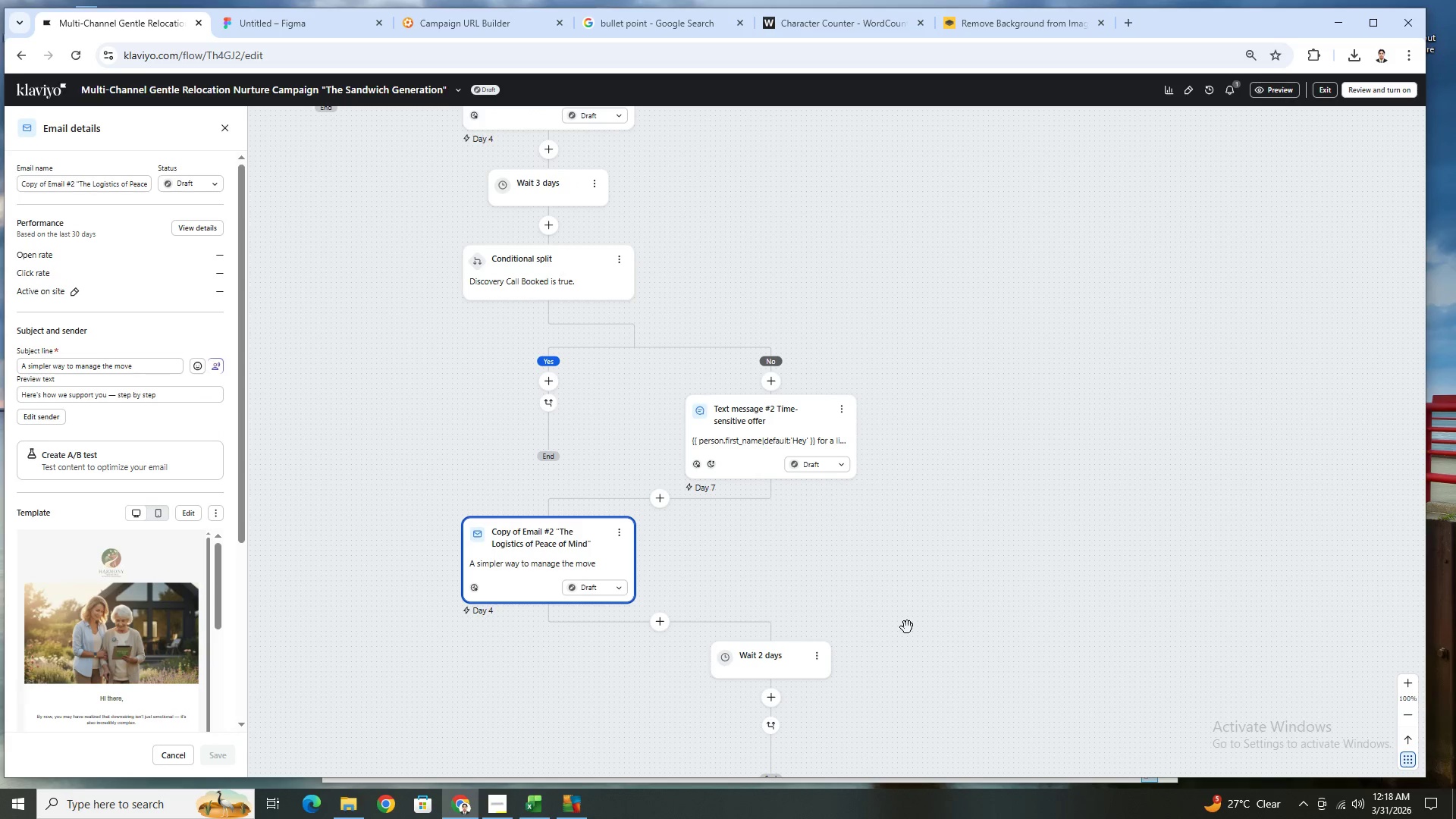 
scroll: coordinate [906, 619], scroll_direction: down, amount: 2.0
 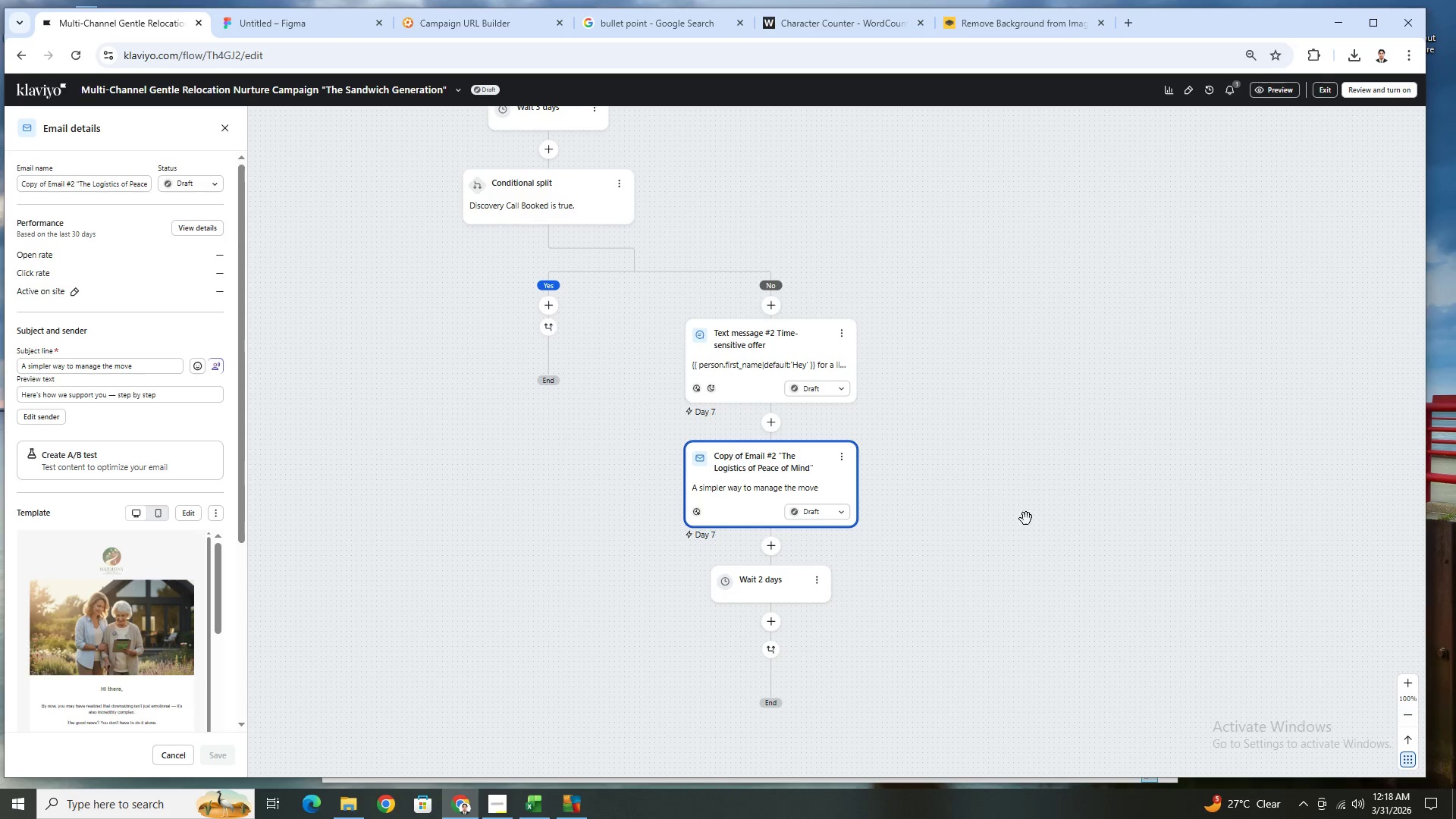 
left_click_drag(start_coordinate=[772, 479], to_coordinate=[786, 618])
 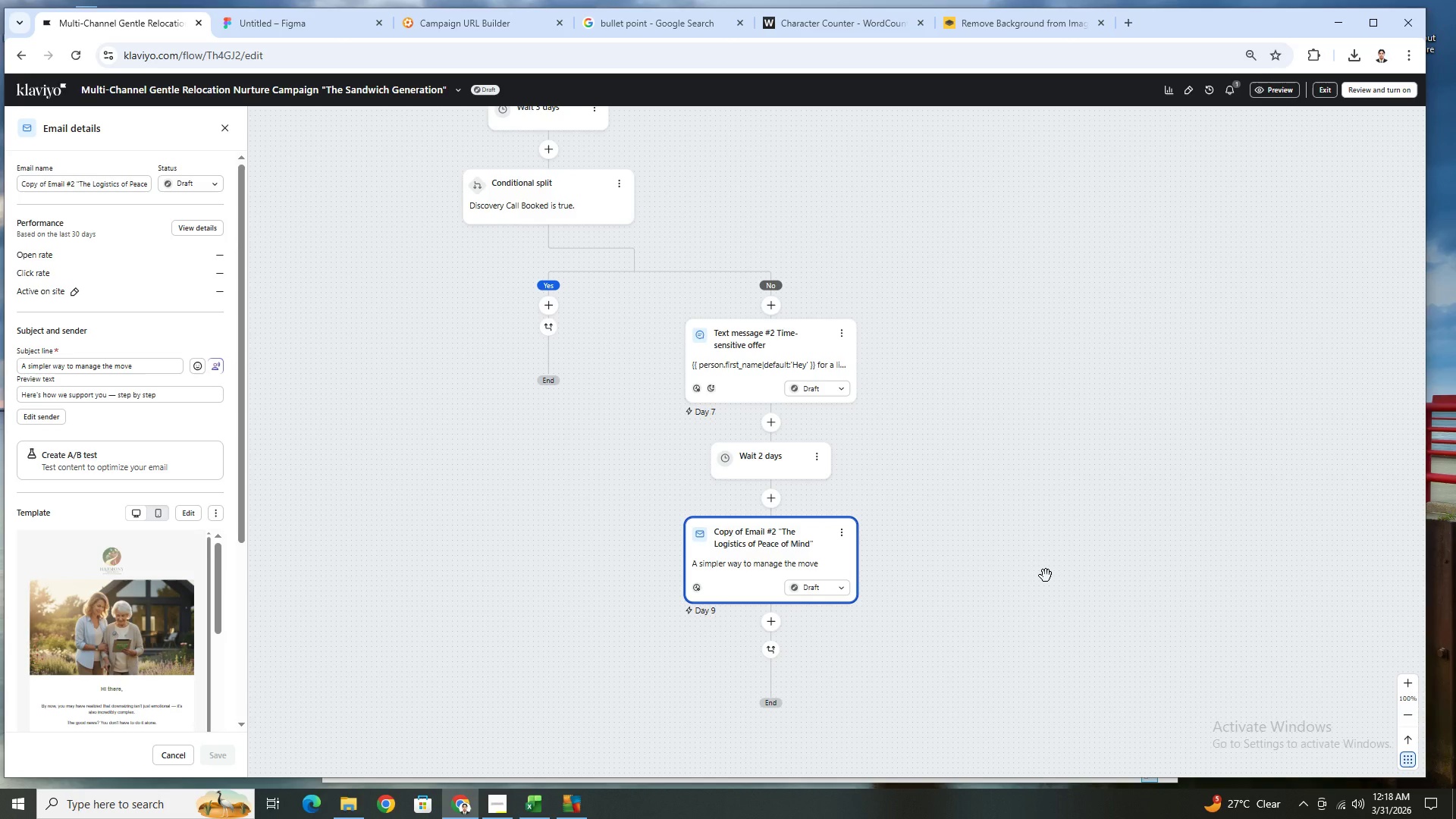 
scroll: coordinate [1046, 576], scroll_direction: up, amount: 3.0
 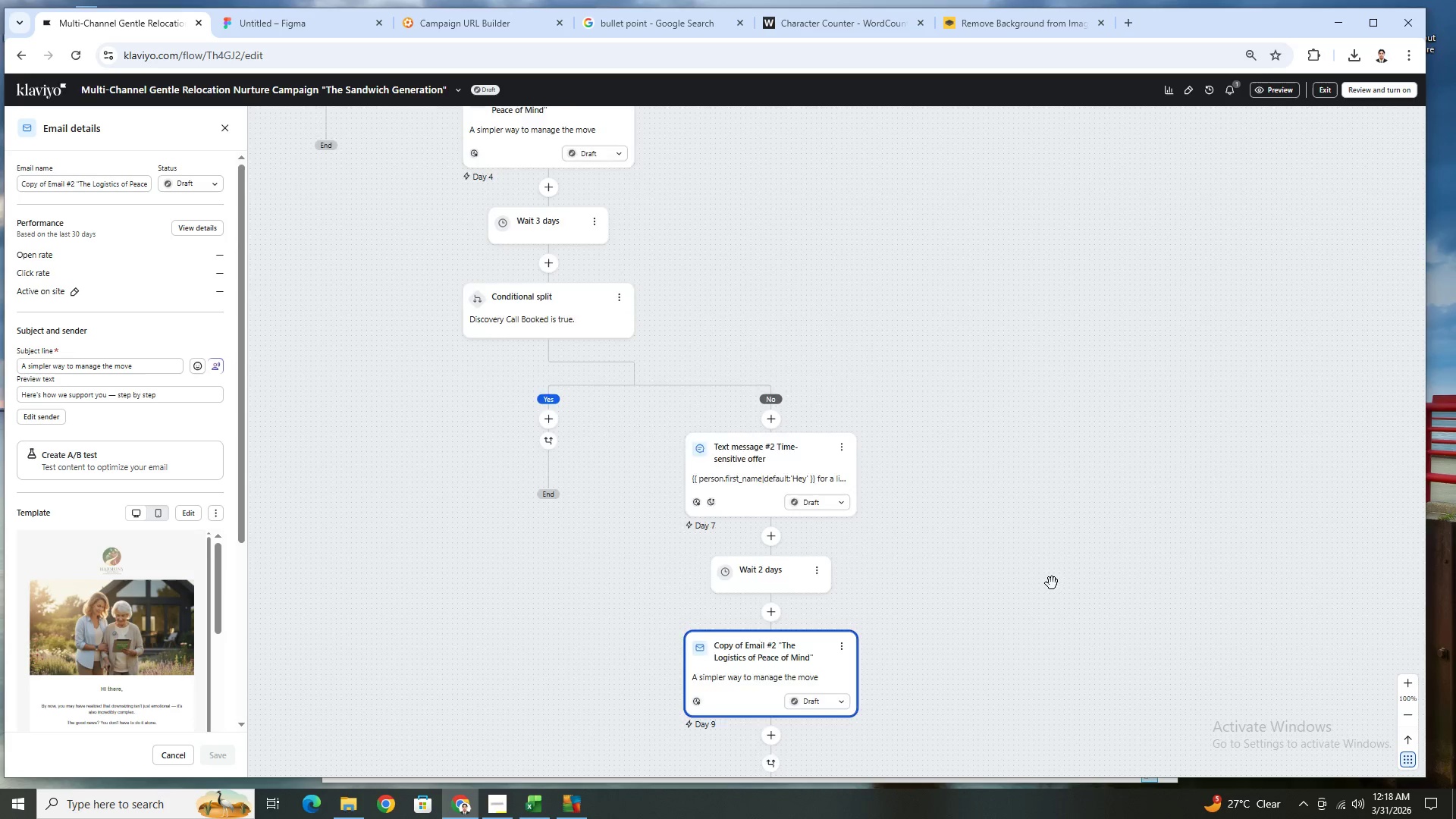 
scroll: coordinate [1052, 583], scroll_direction: down, amount: 3.0
 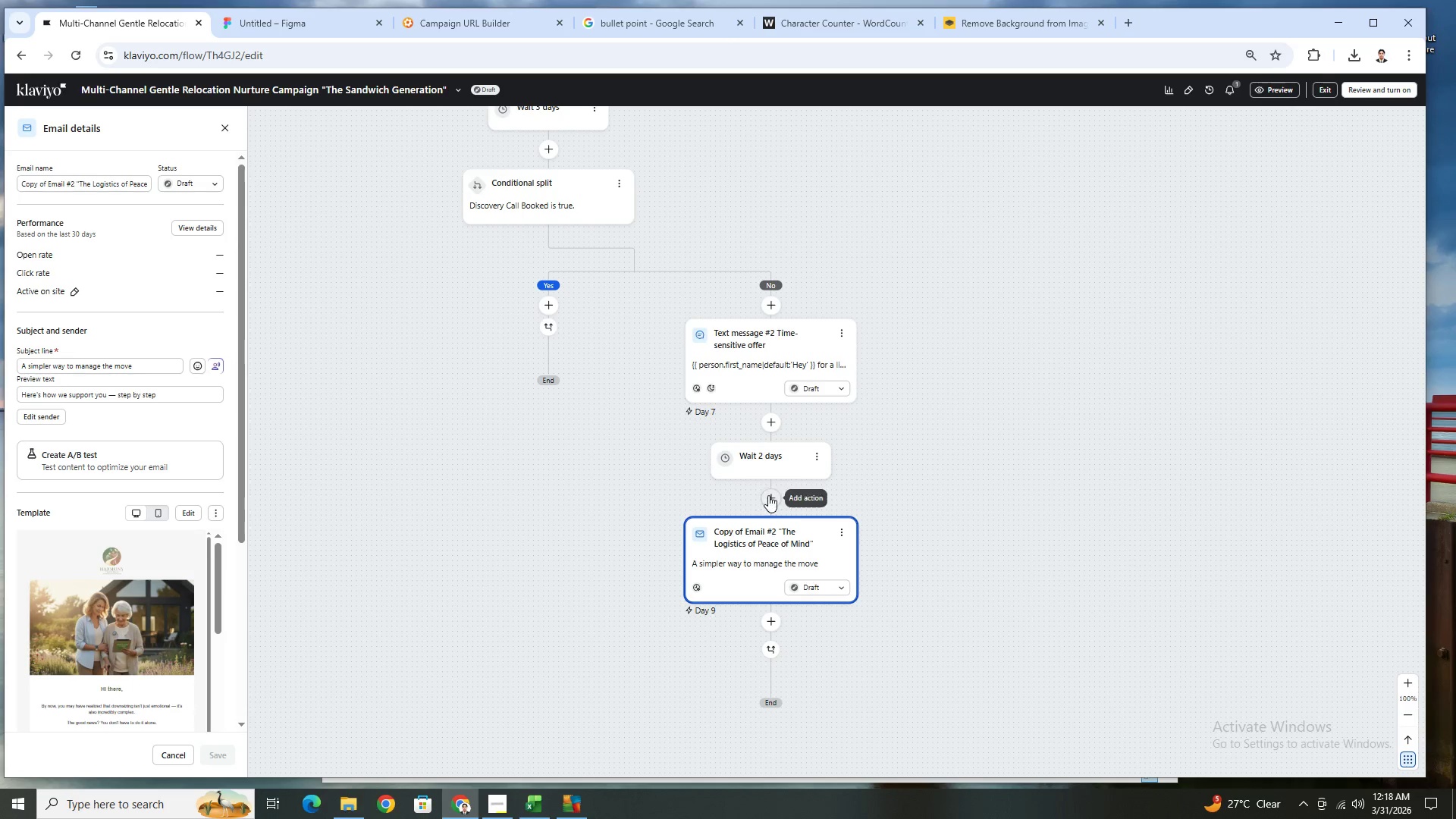 
left_click([768, 495])
 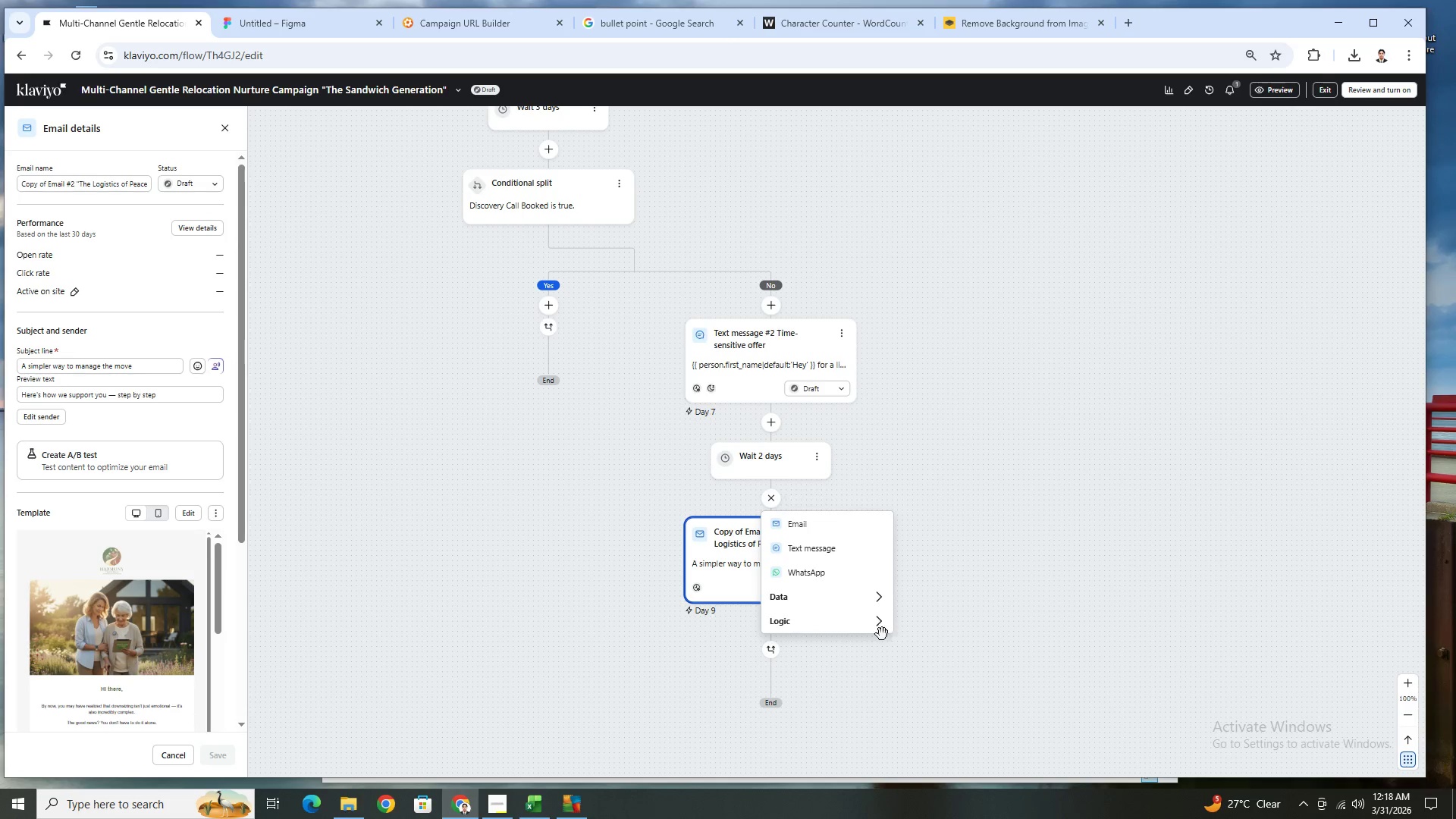 
left_click([863, 634])
 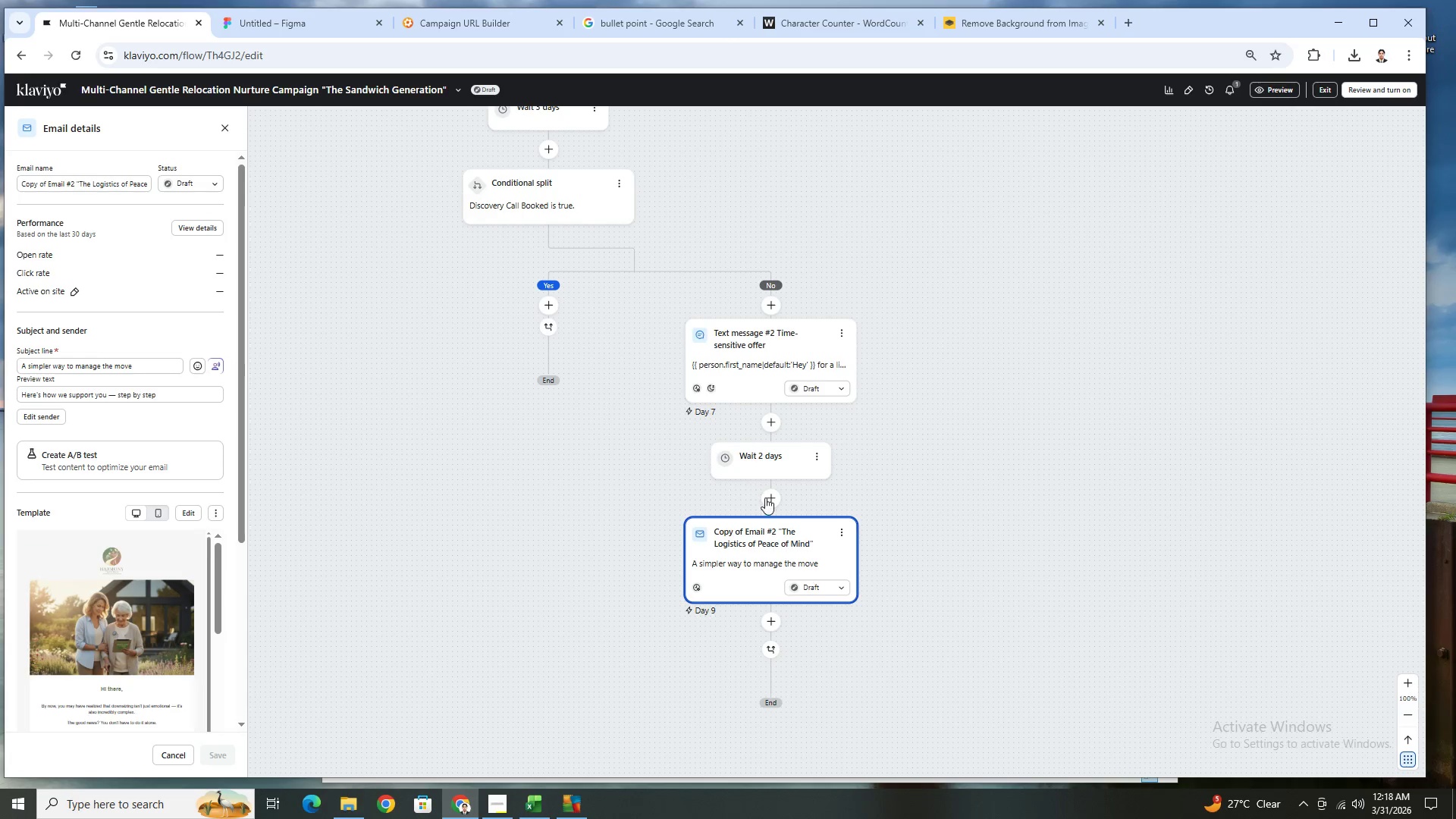 
left_click([773, 503])
 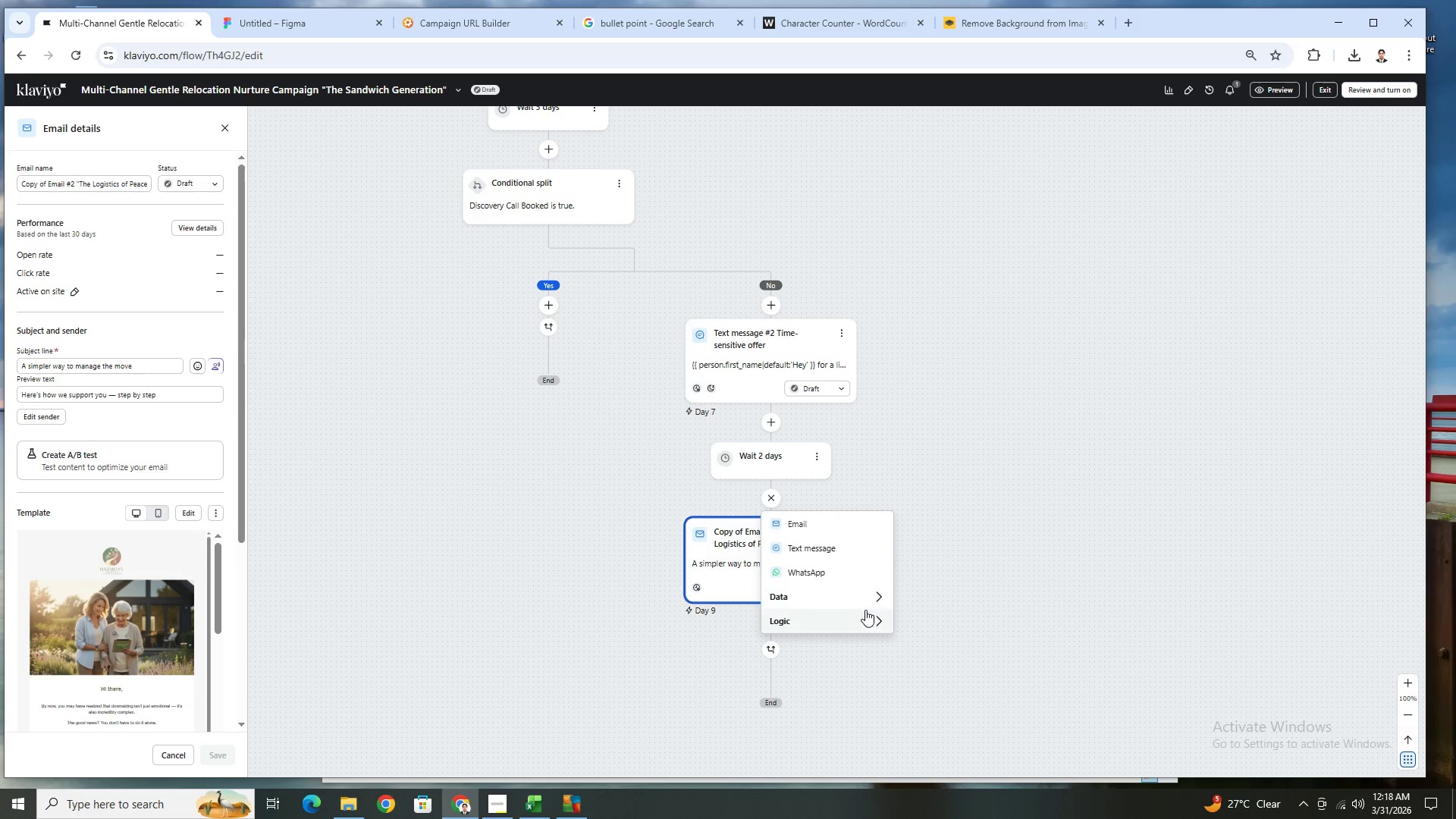 
left_click([868, 612])
 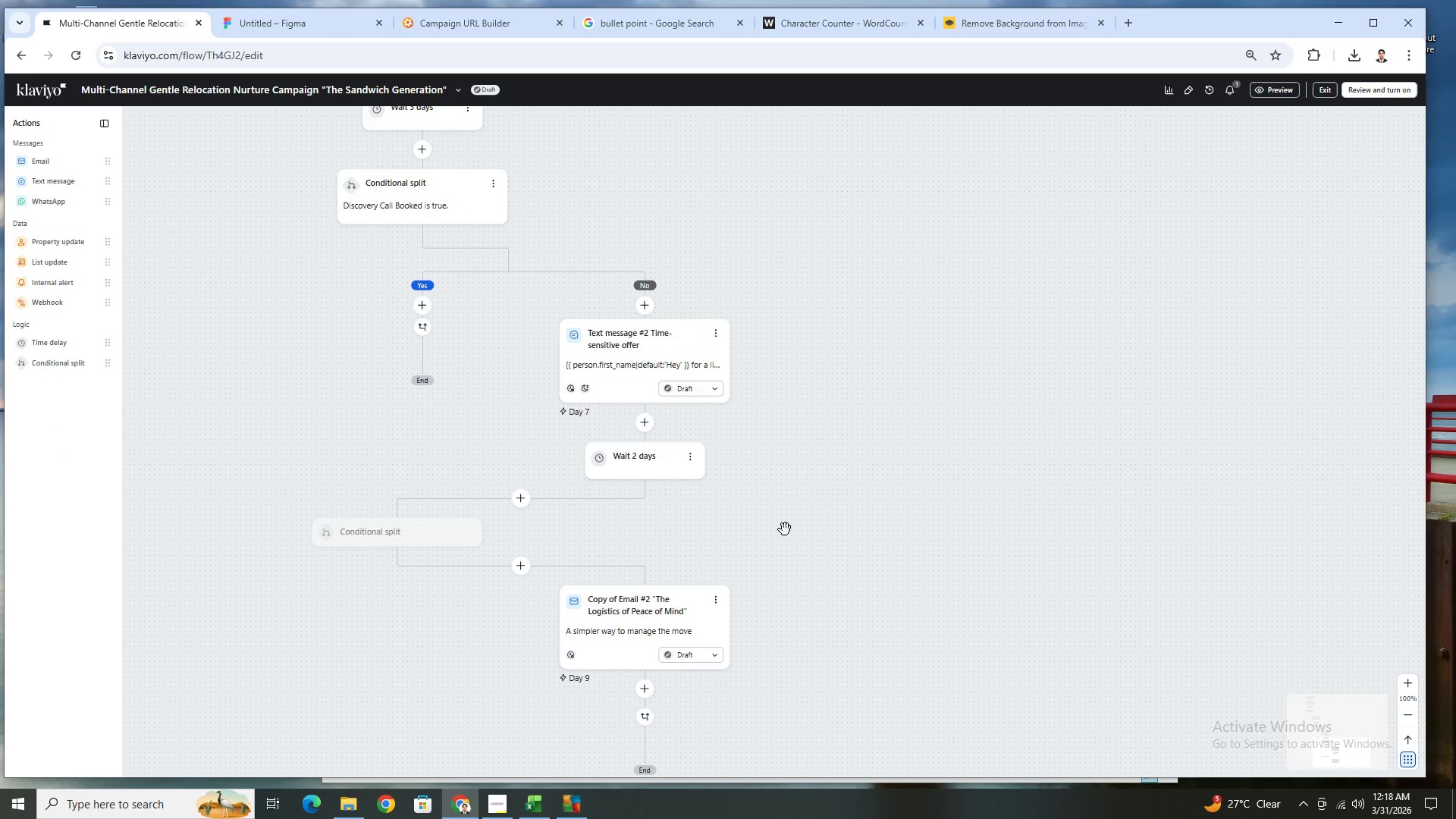 
wait(5.36)
 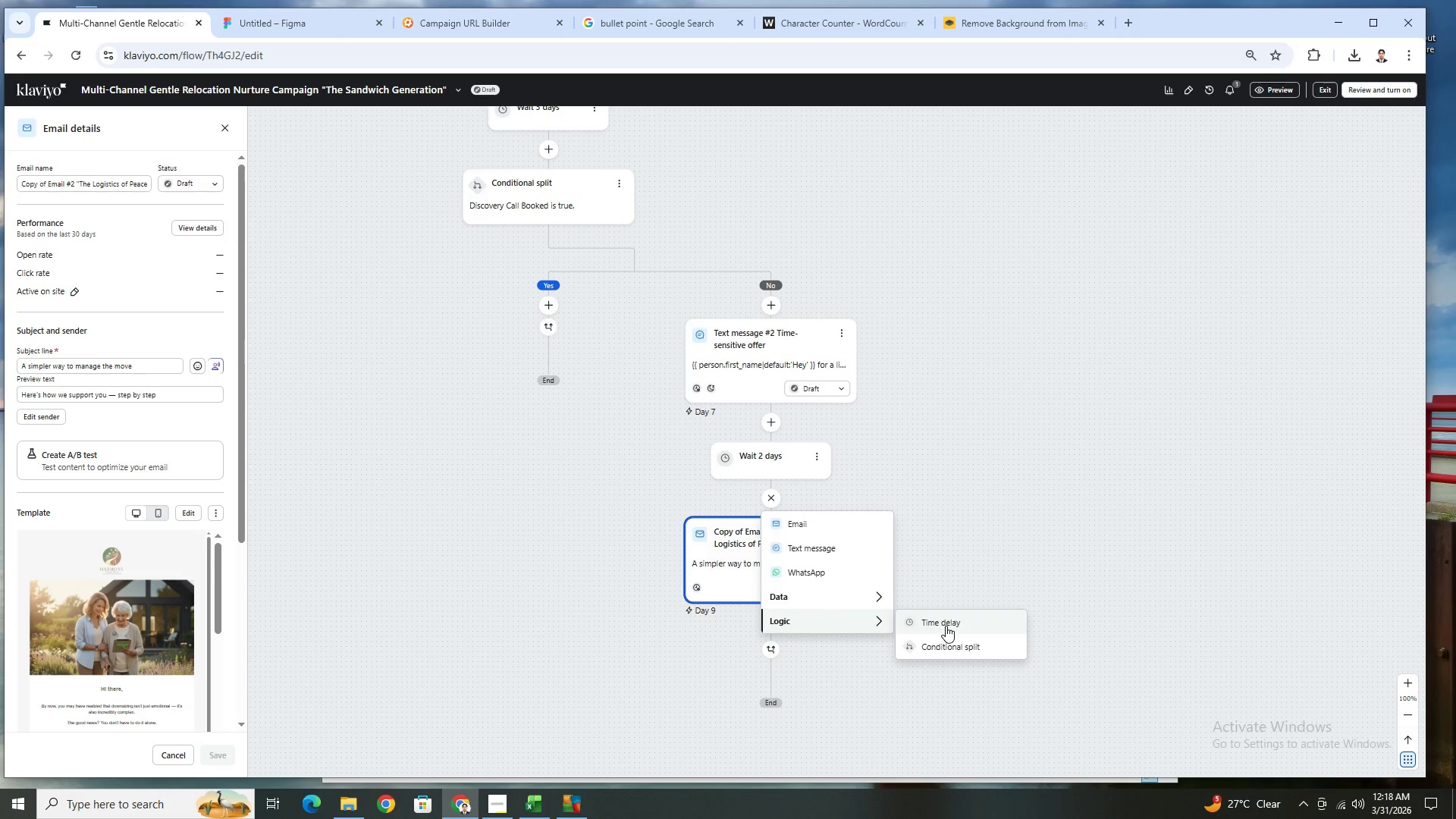 
left_click([162, 260])
 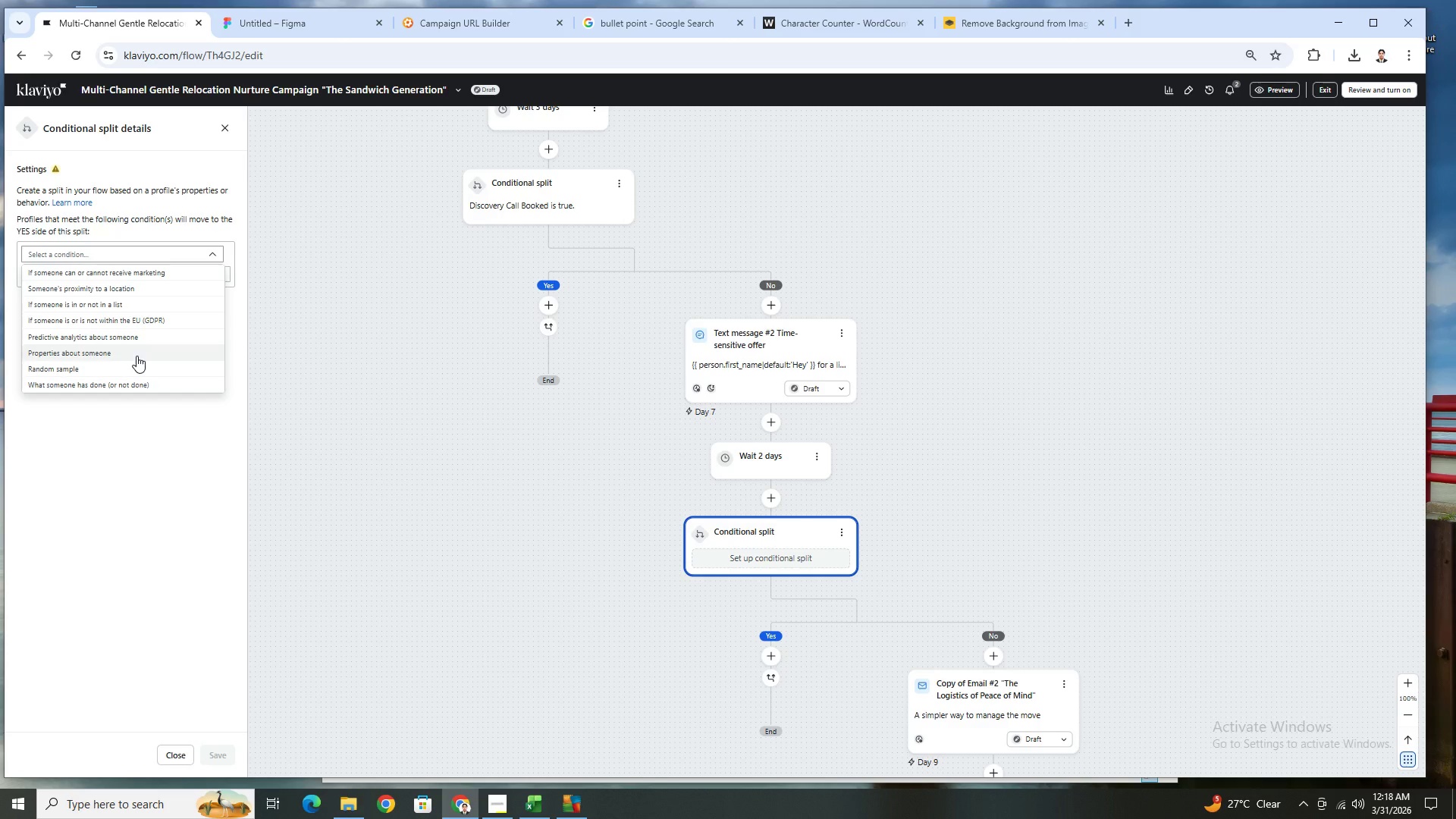 
wait(10.81)
 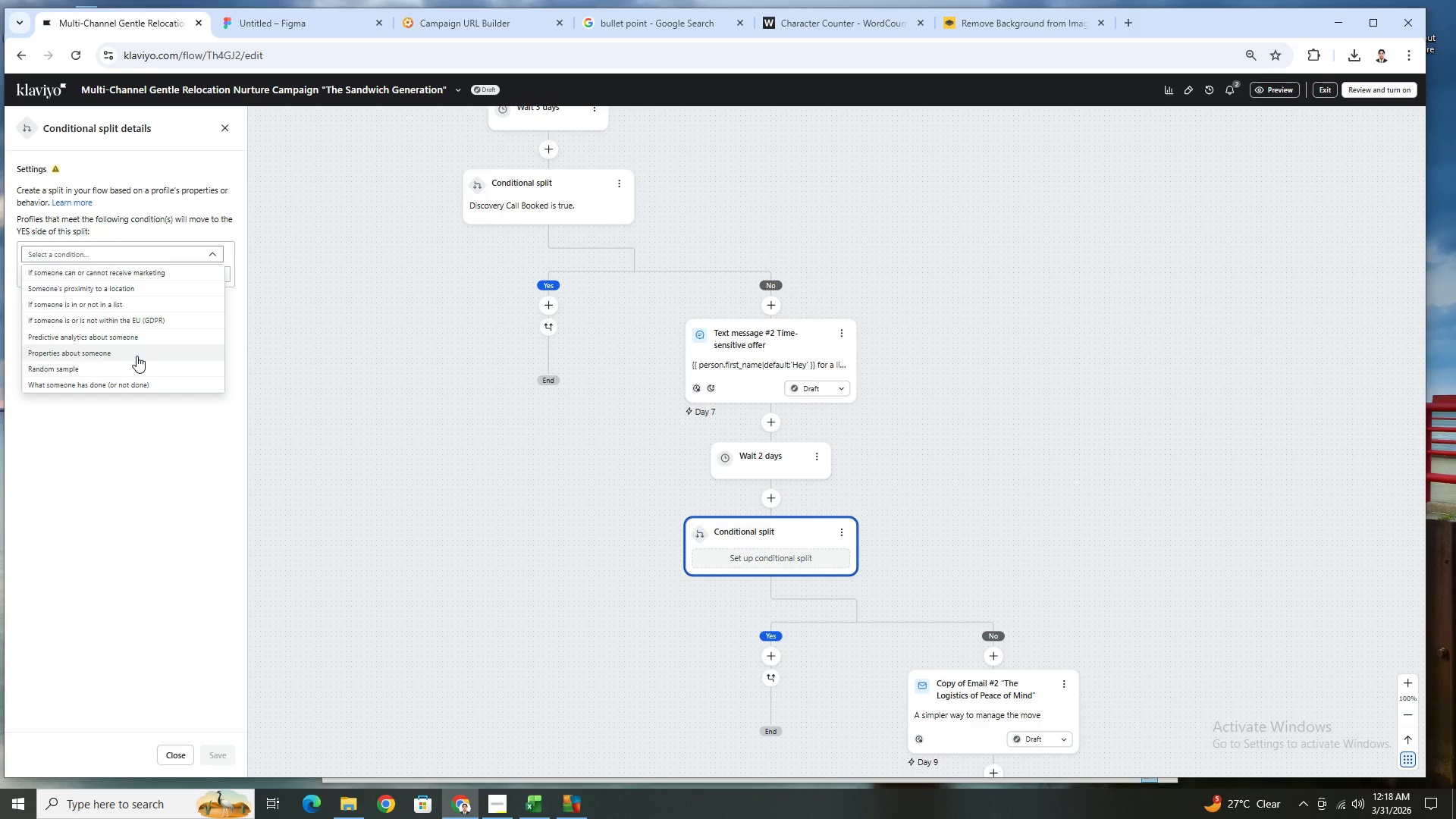 
left_click([165, 355])
 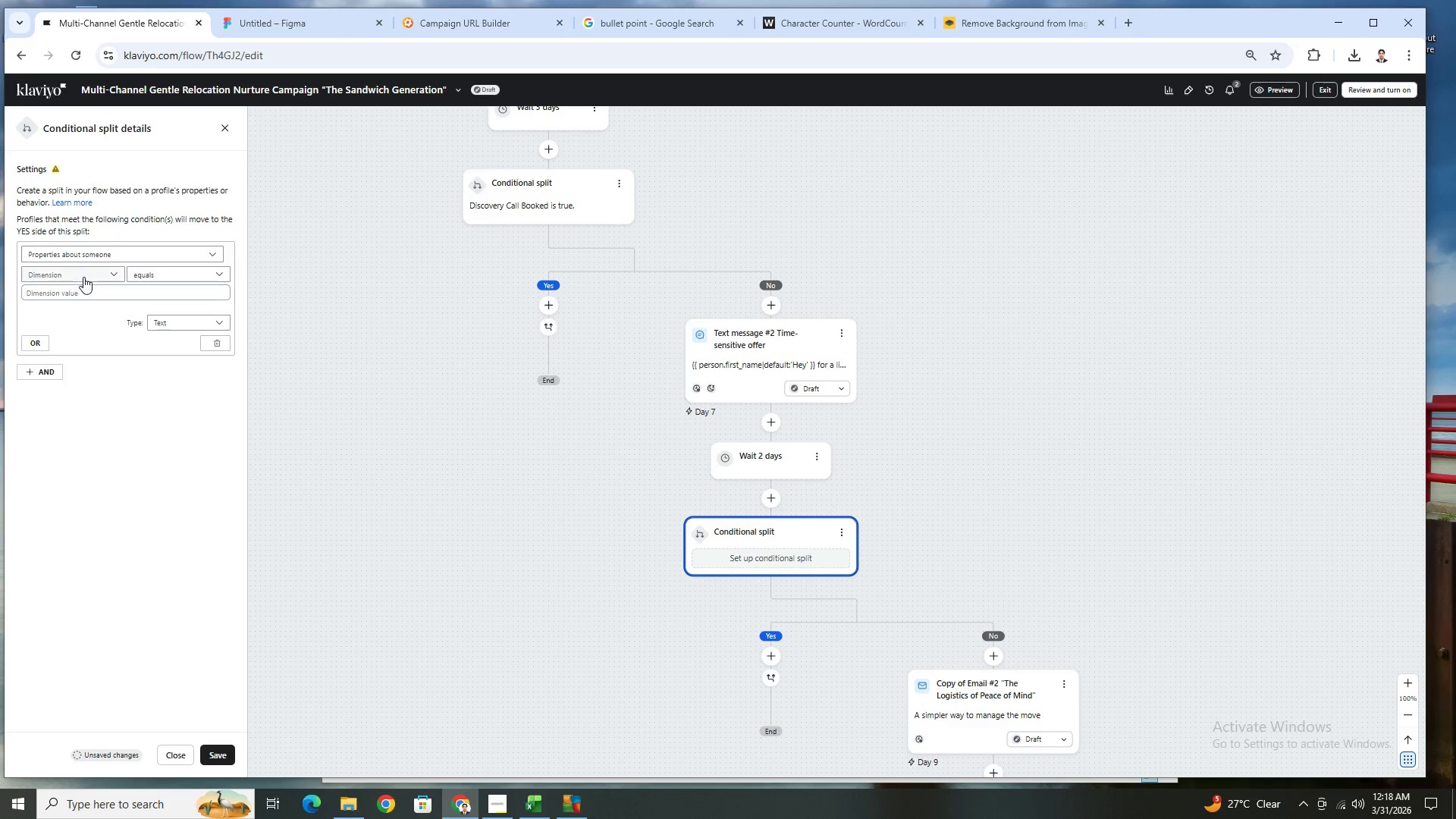 
left_click([83, 276])
 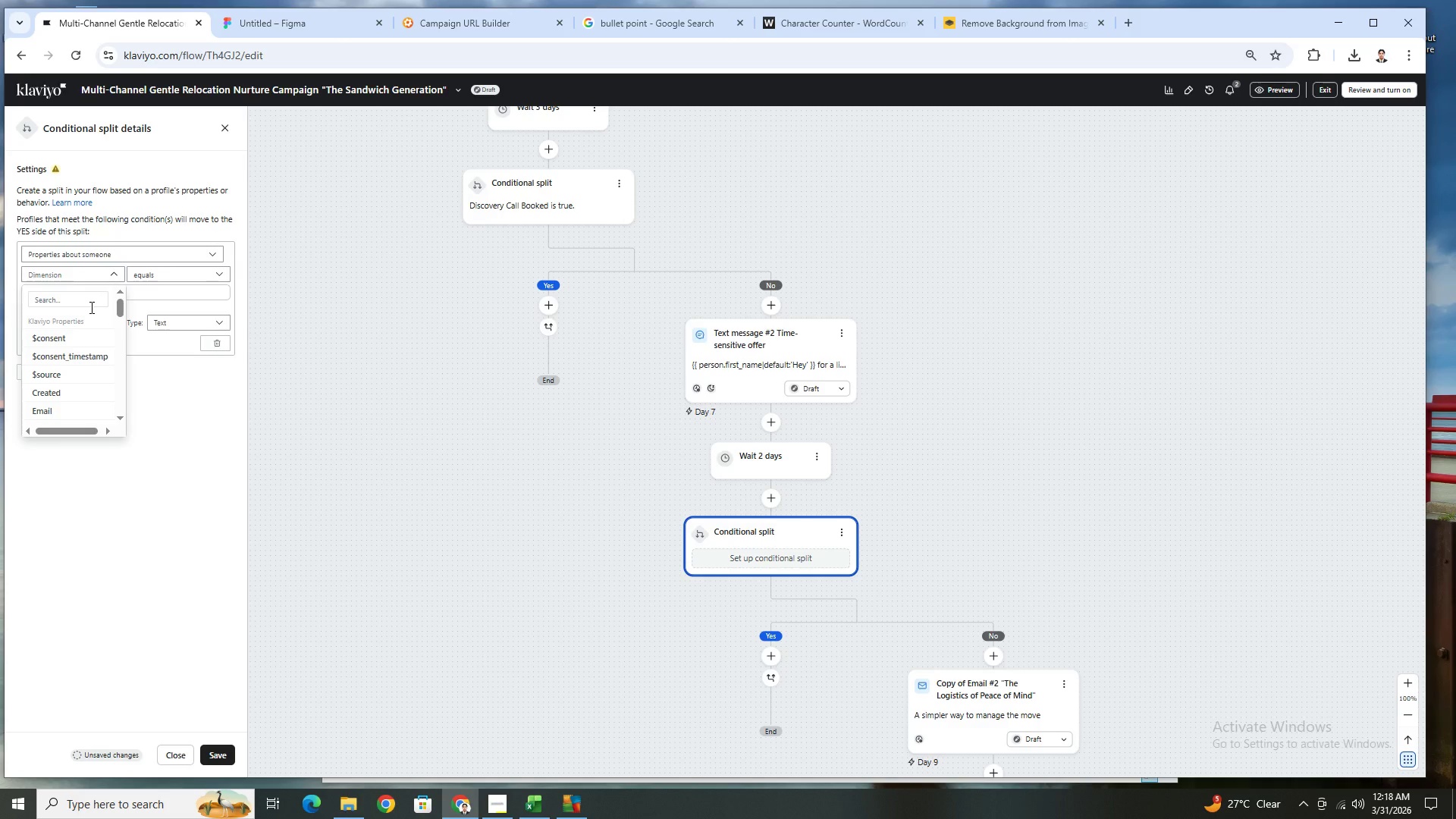 
left_click([90, 307])
 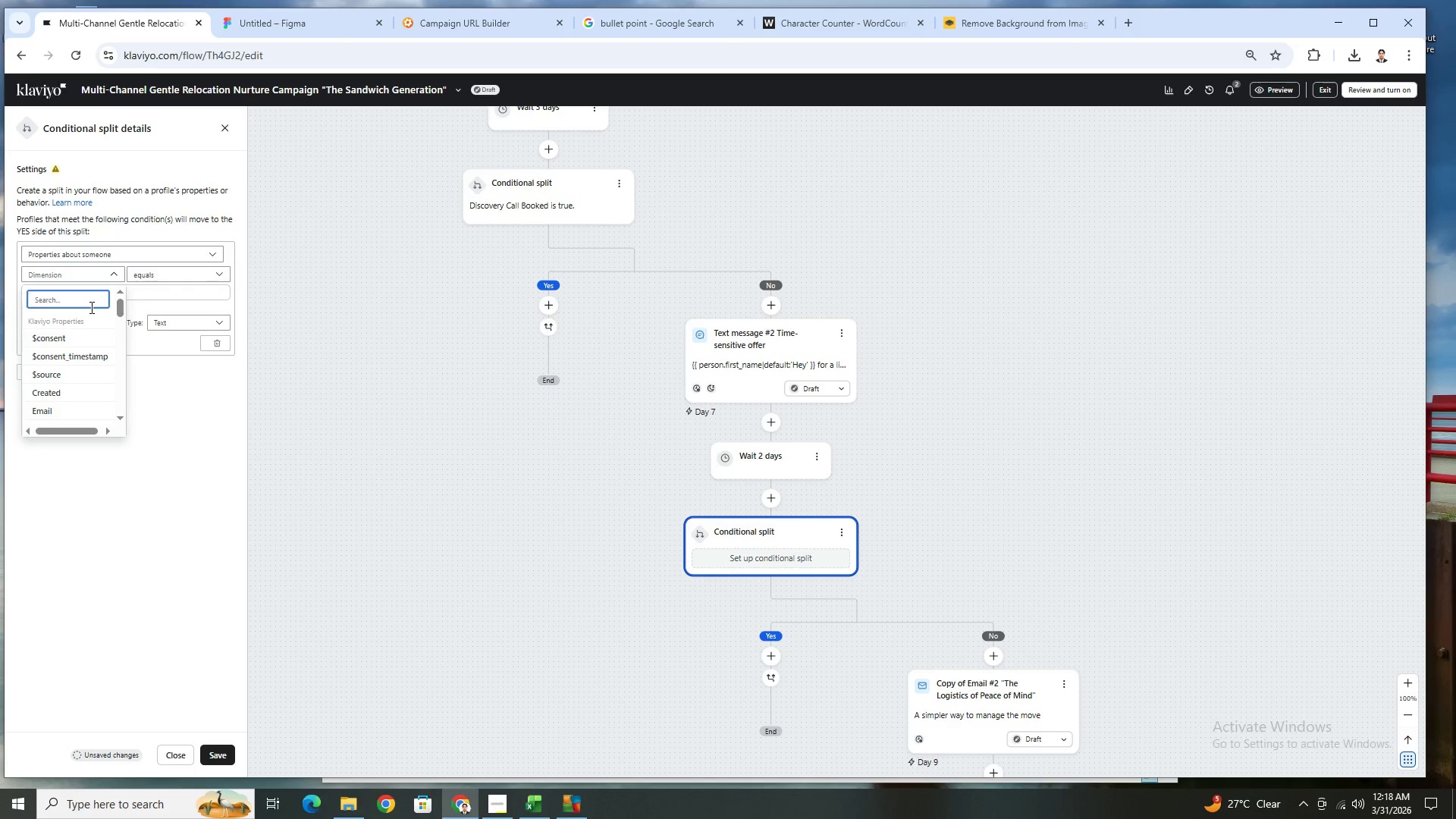 
type(dis)
 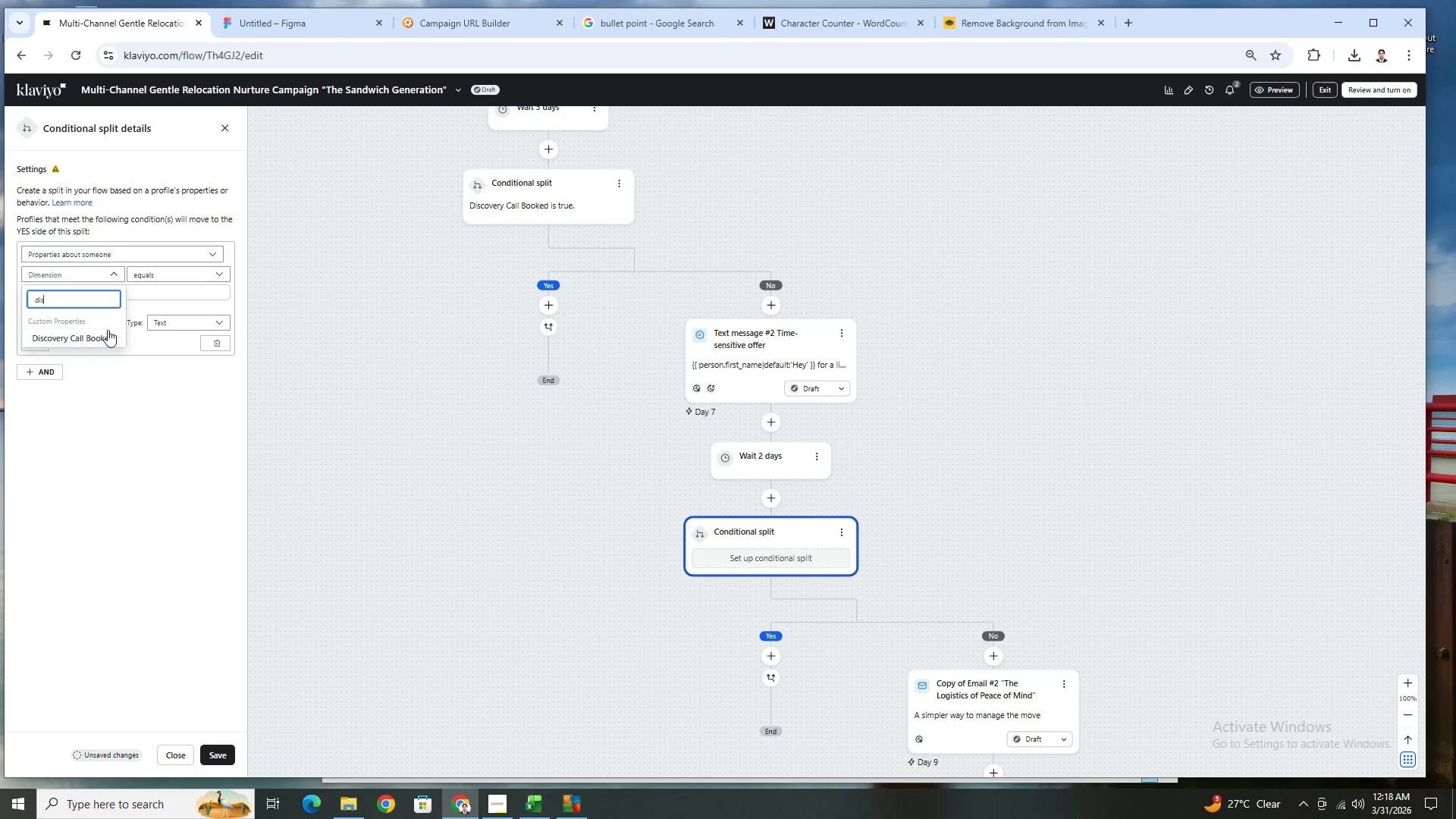 
left_click([108, 334])
 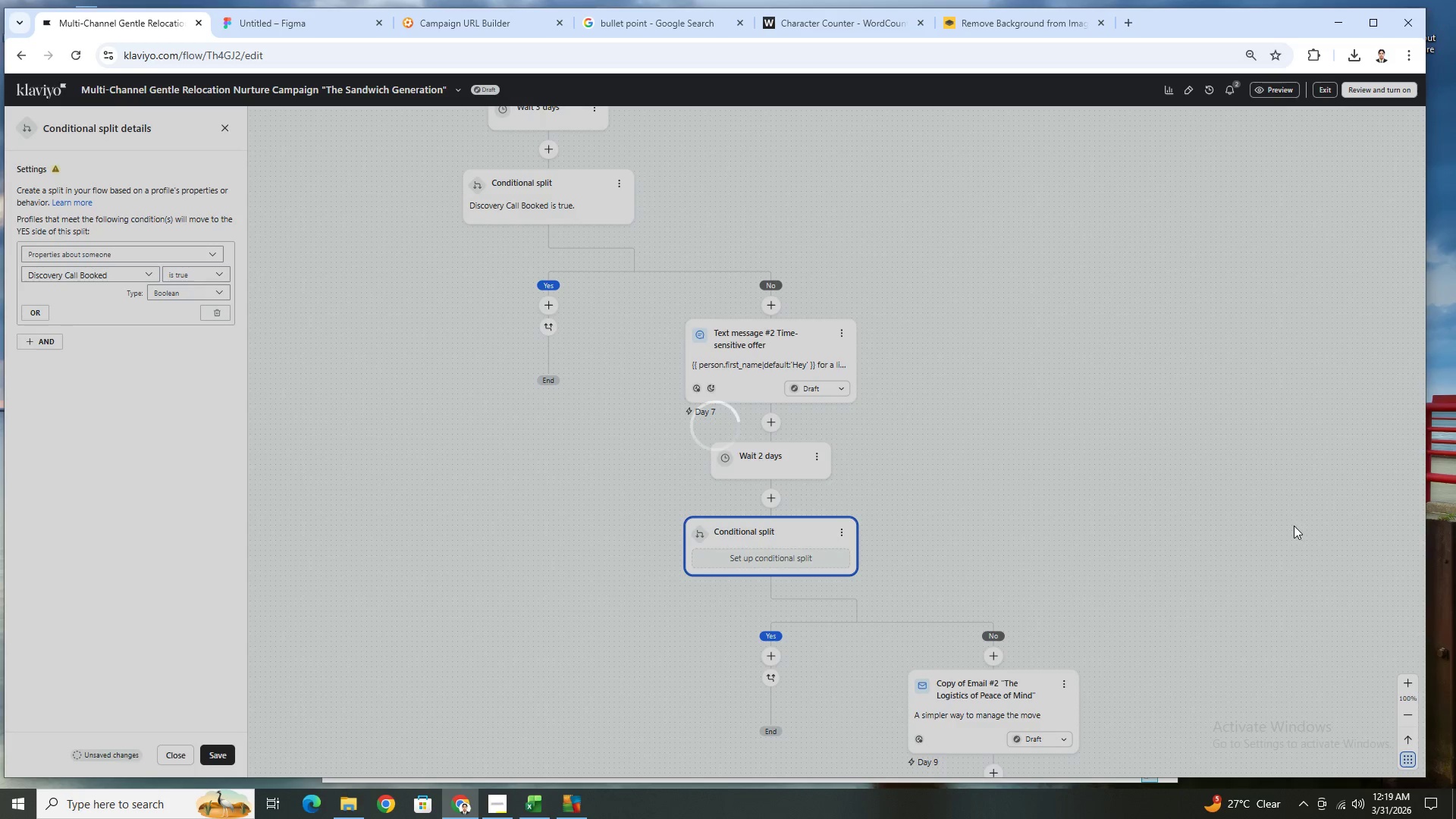 
wait(5.22)
 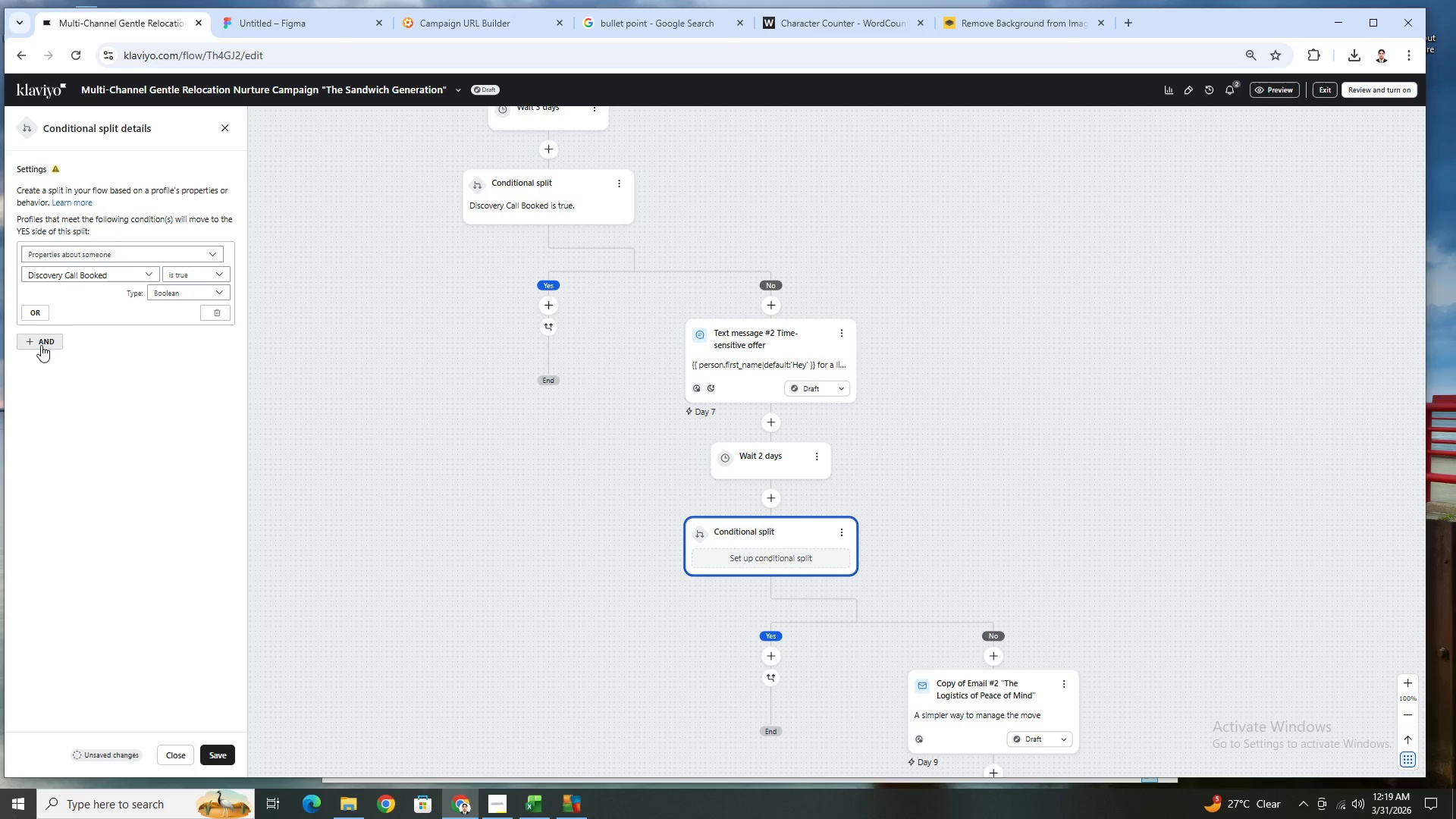 
scroll: coordinate [1175, 591], scroll_direction: down, amount: 5.0
 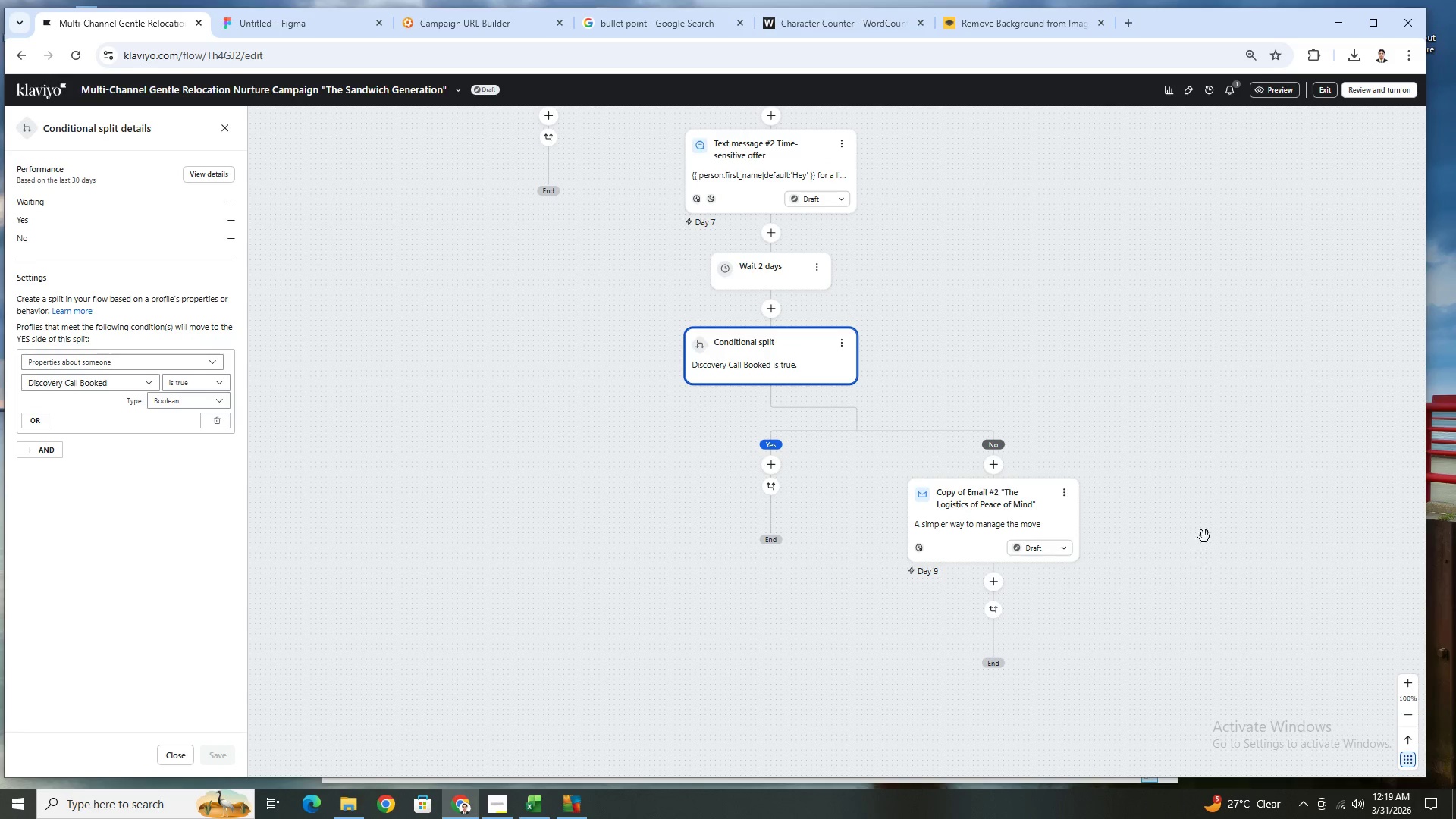 
left_click_drag(start_coordinate=[1200, 519], to_coordinate=[1002, 548])